 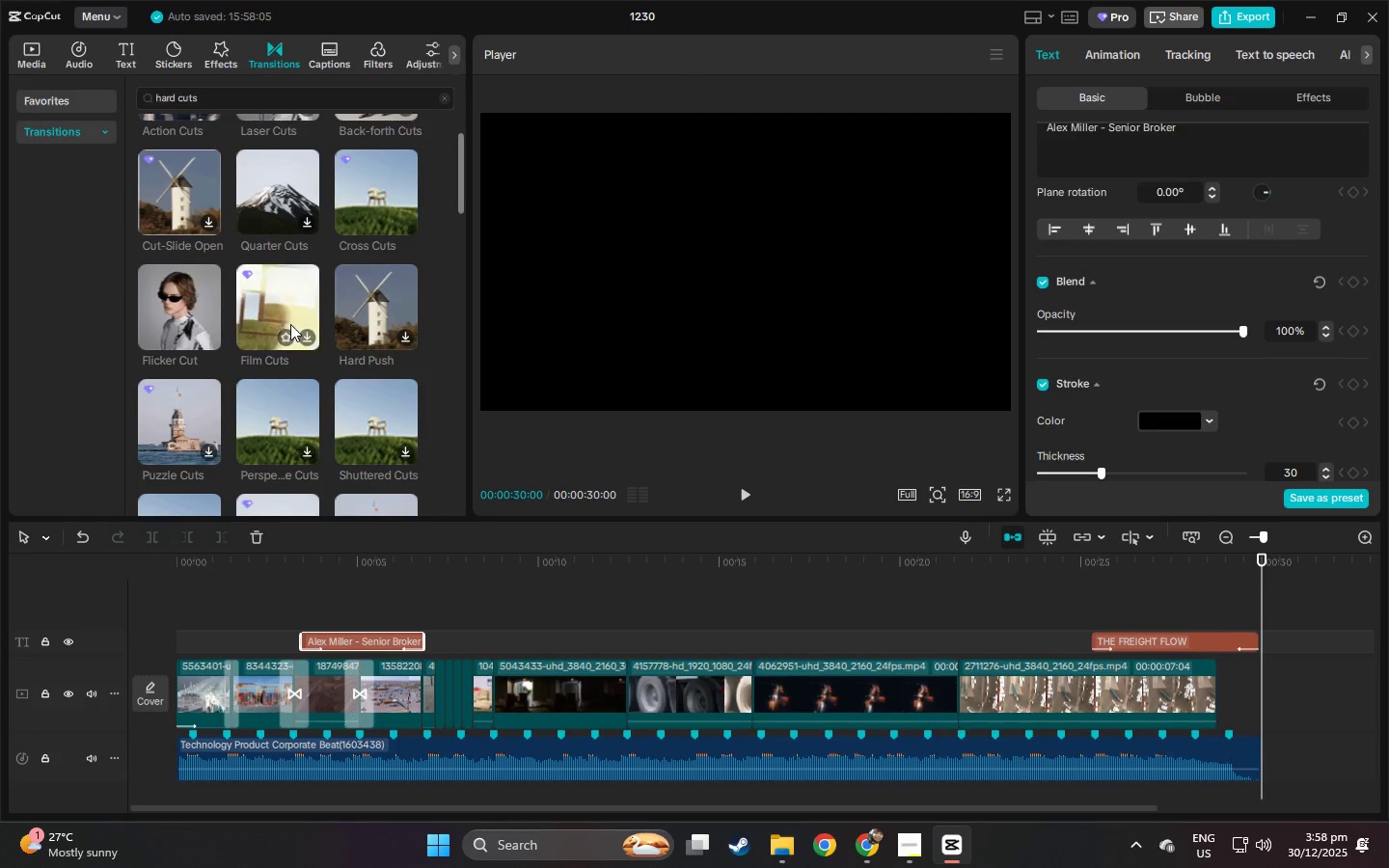 
left_click([1274, 533])
 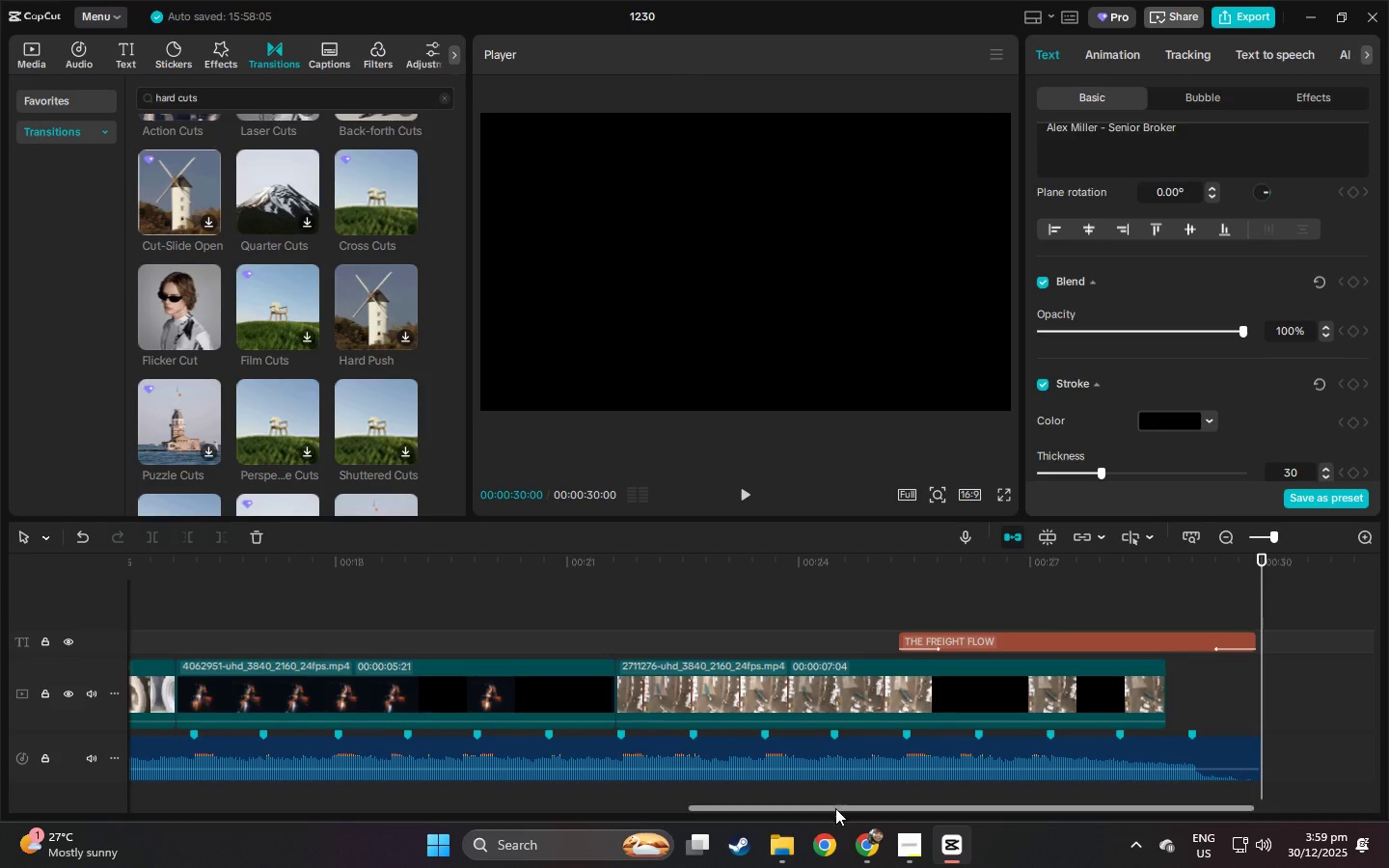 
left_click_drag(start_coordinate=[835, 808], to_coordinate=[239, 797])
 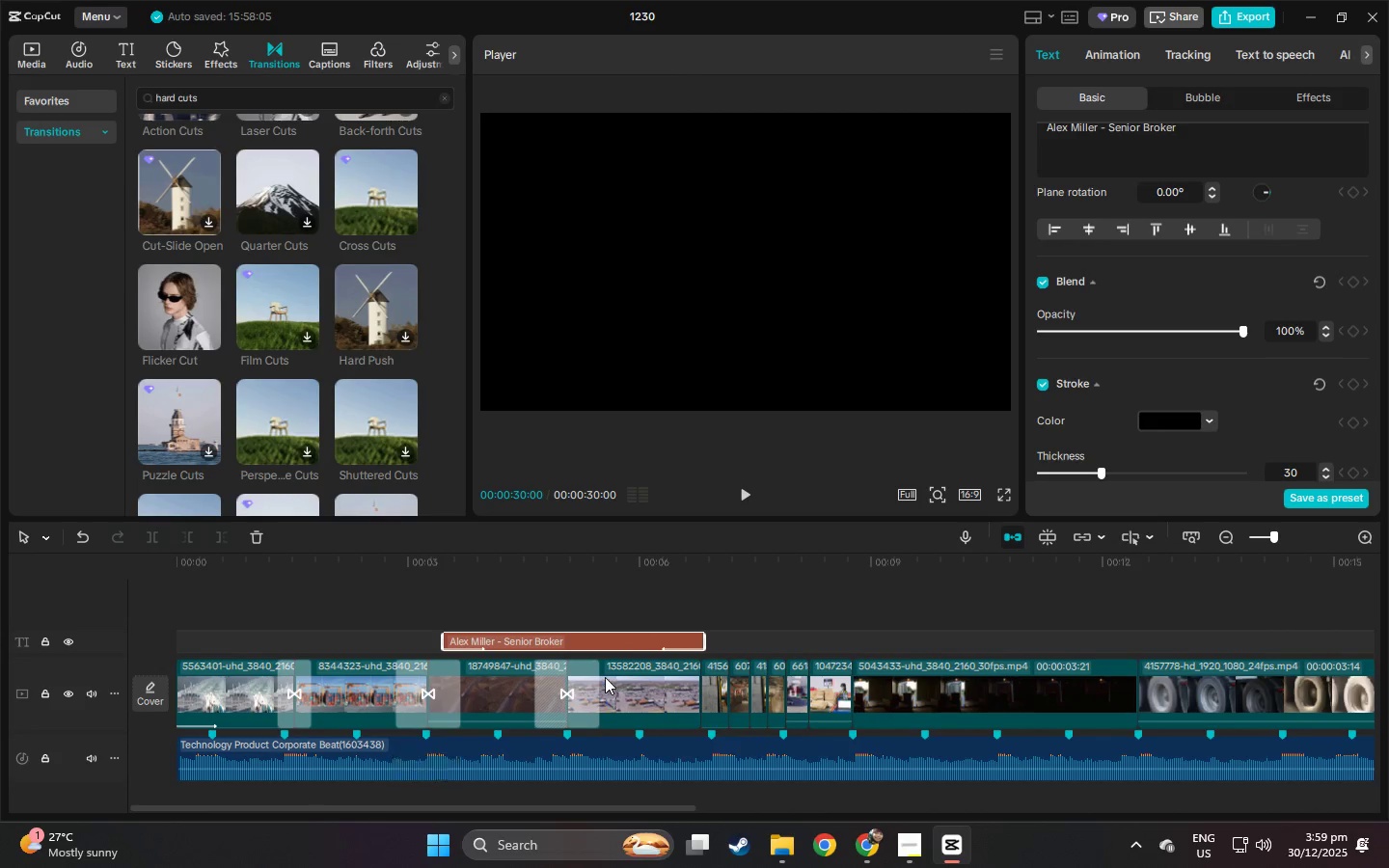 
left_click_drag(start_coordinate=[605, 677], to_coordinate=[600, 680])
 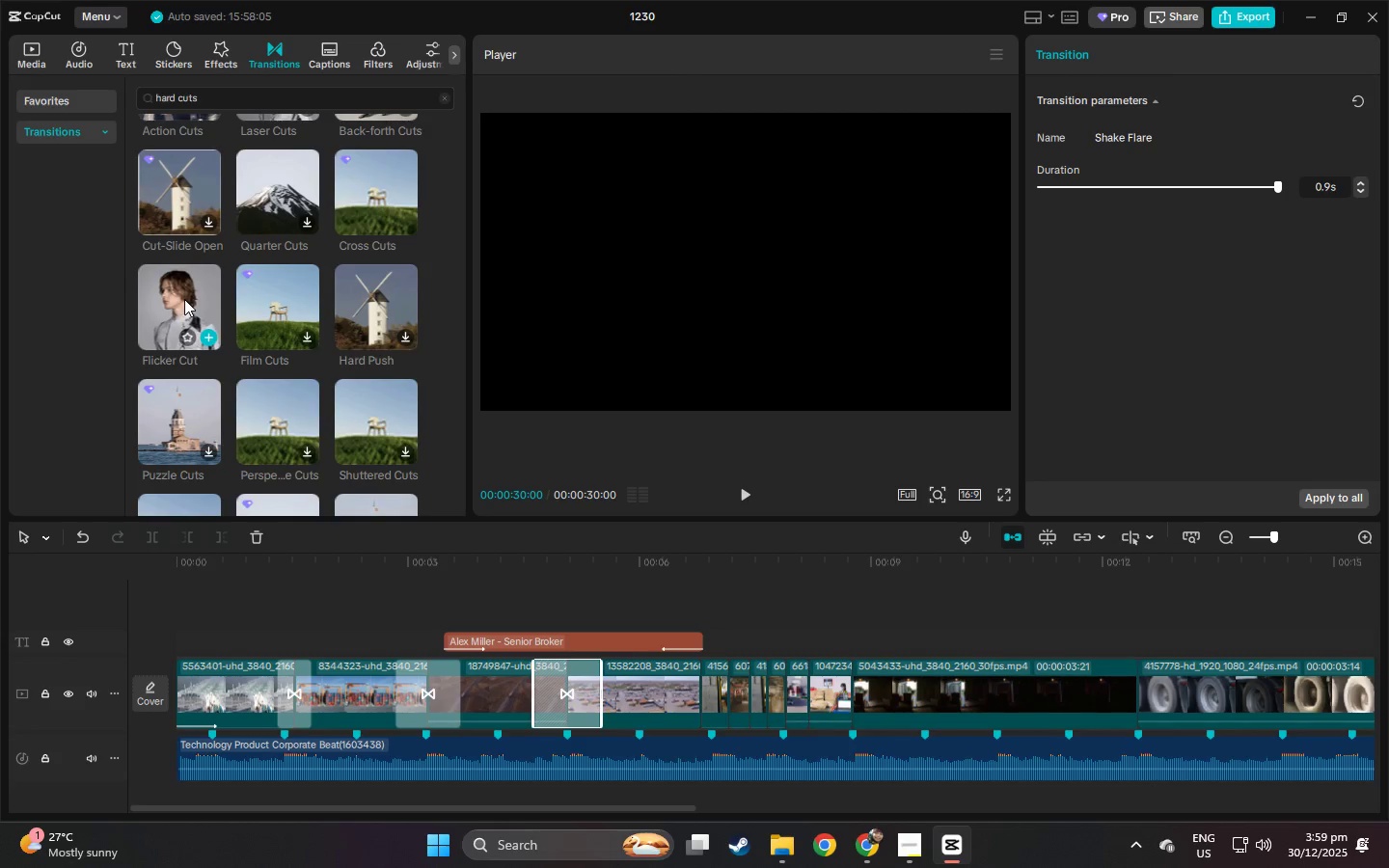 
left_click_drag(start_coordinate=[184, 299], to_coordinate=[722, 694])
 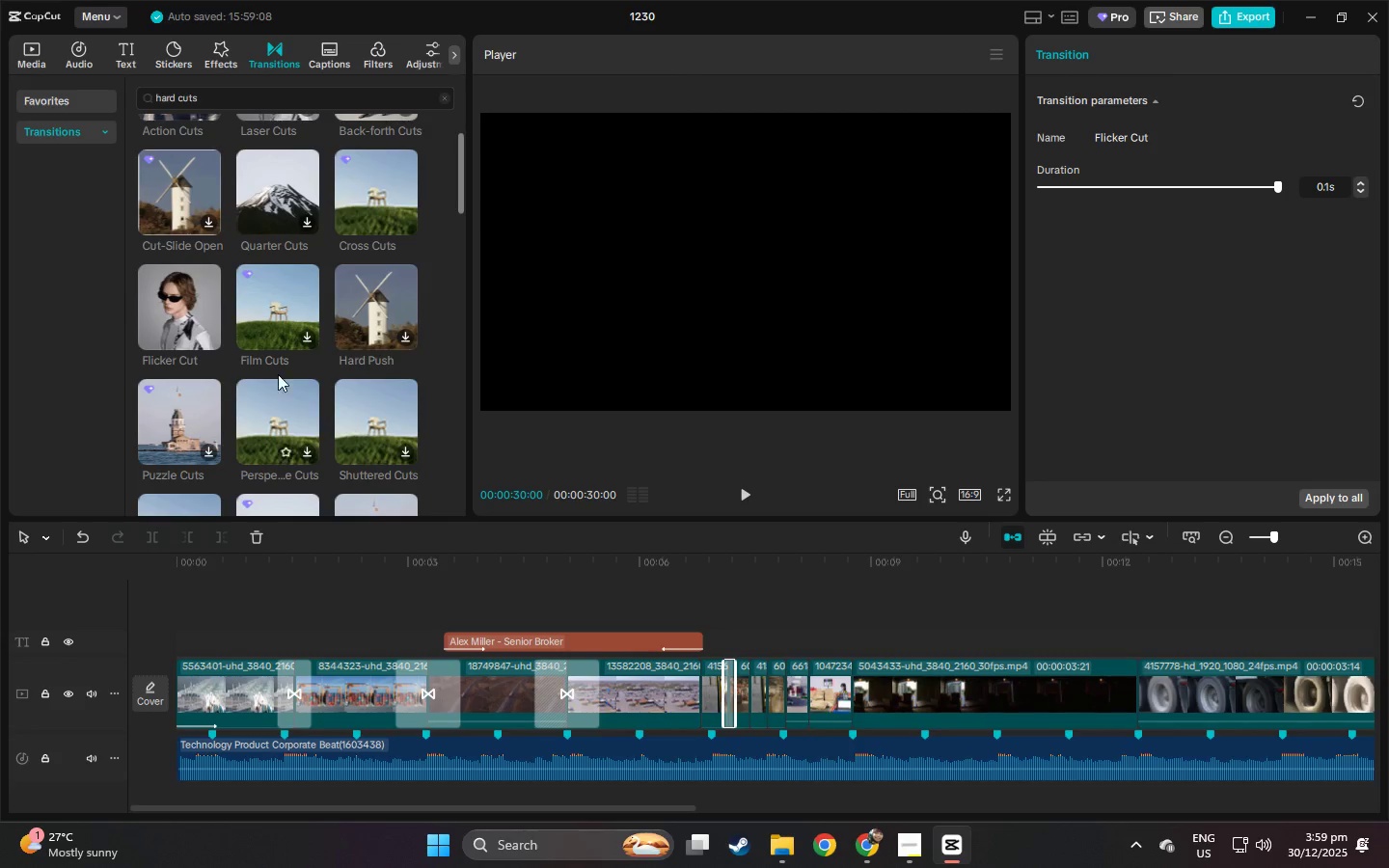 
left_click_drag(start_coordinate=[167, 300], to_coordinate=[741, 694])
 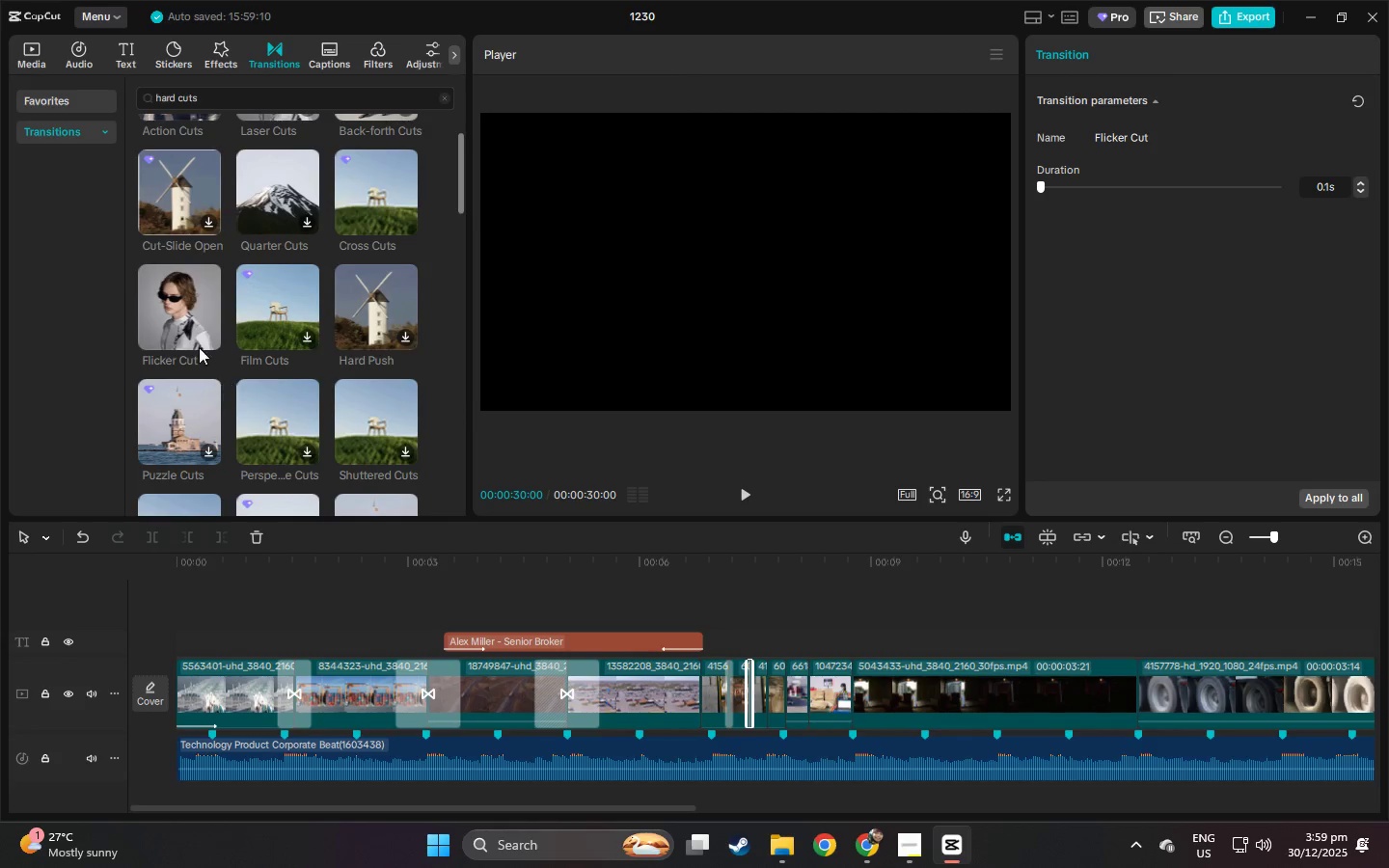 
left_click_drag(start_coordinate=[162, 306], to_coordinate=[759, 703])
 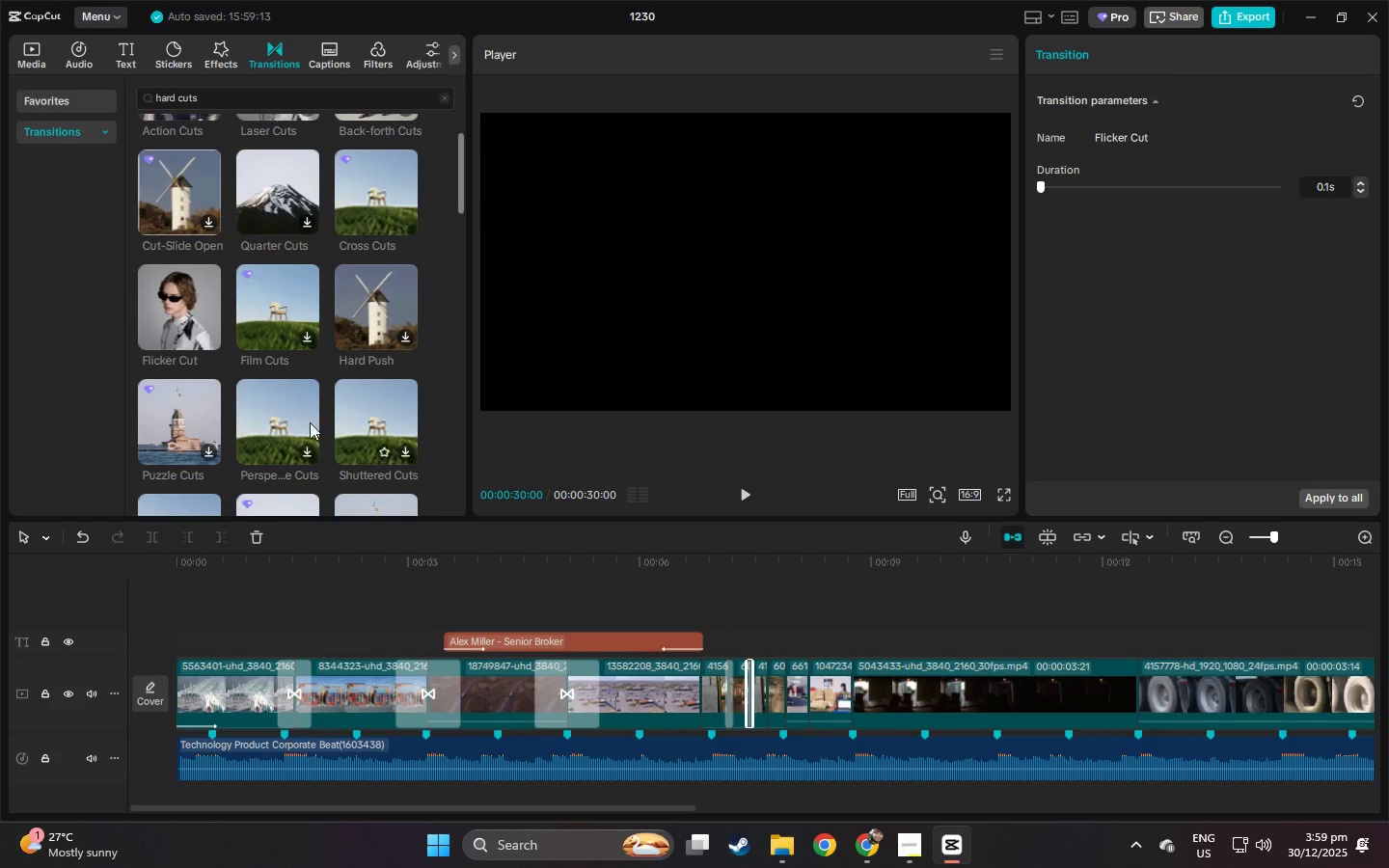 
left_click_drag(start_coordinate=[189, 301], to_coordinate=[774, 699])
 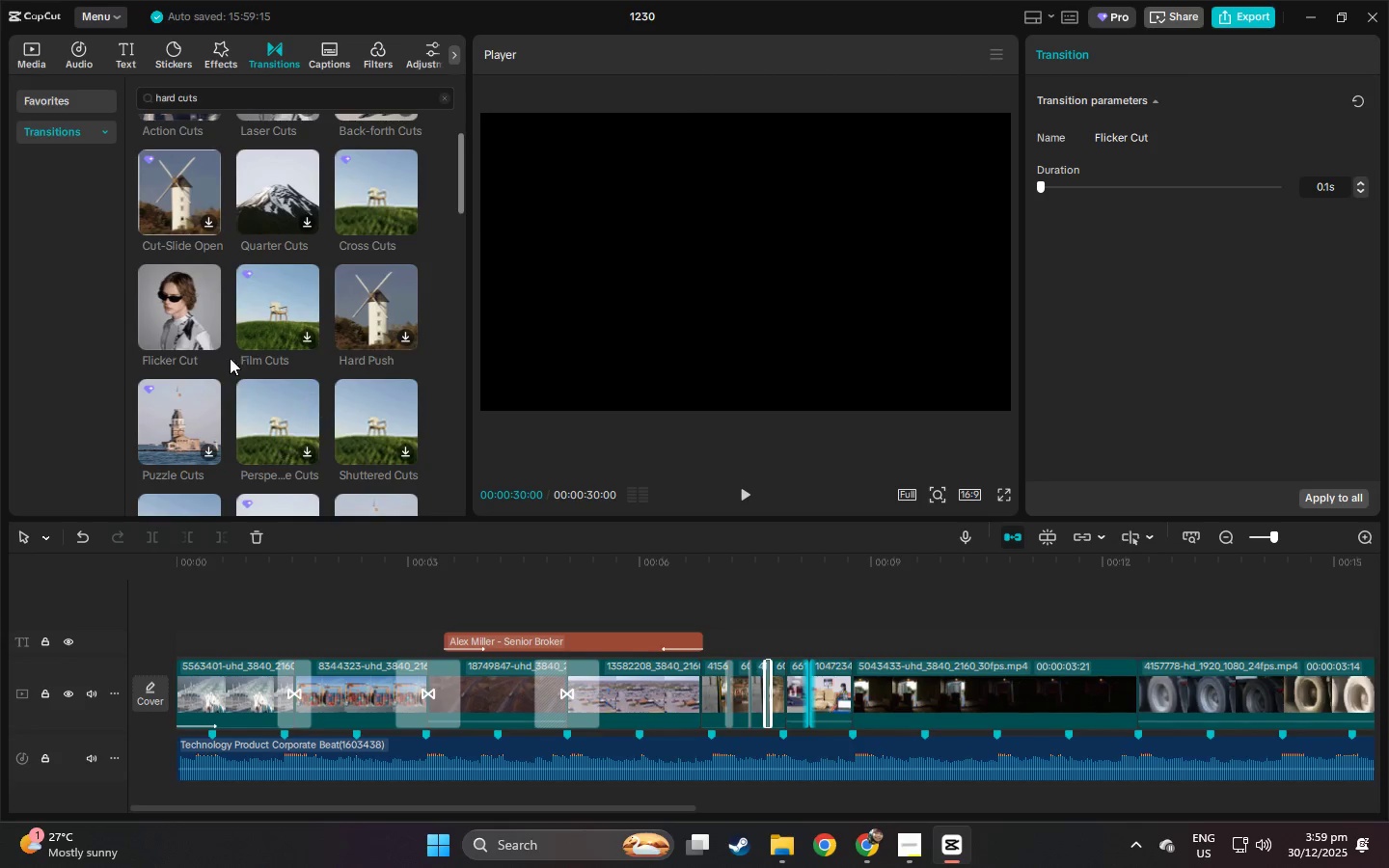 
left_click_drag(start_coordinate=[169, 308], to_coordinate=[780, 694])
 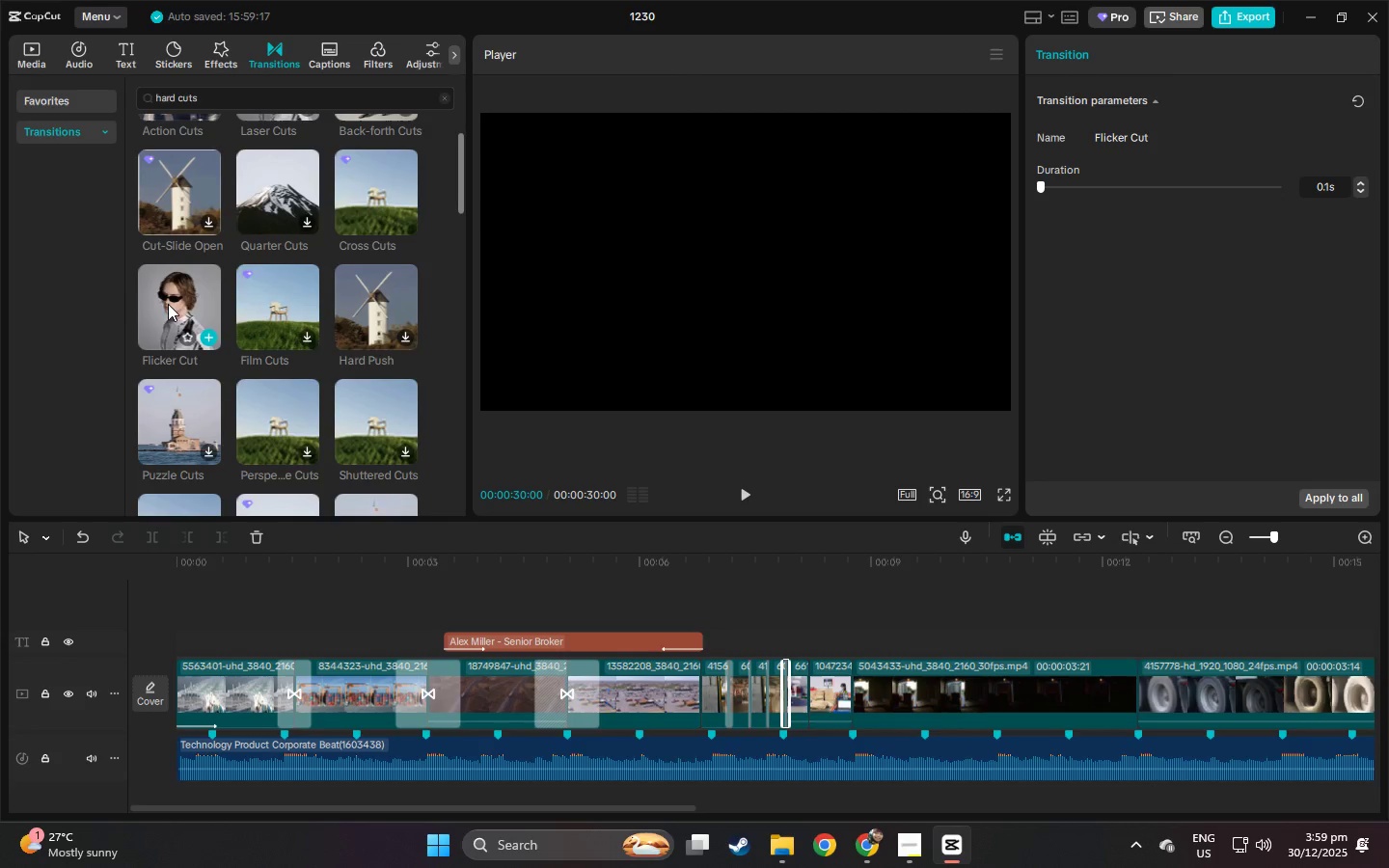 
left_click_drag(start_coordinate=[161, 296], to_coordinate=[802, 691])
 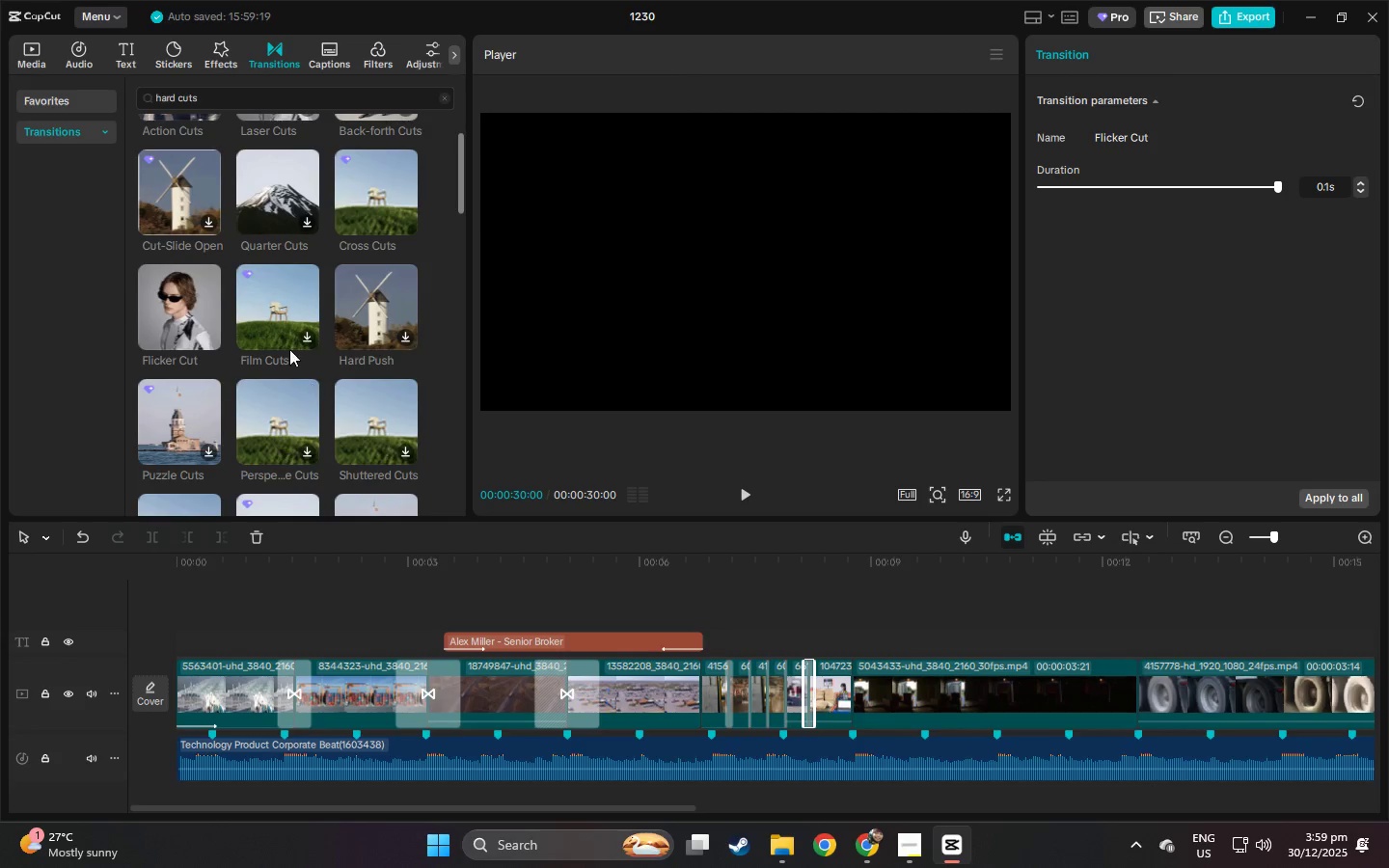 
left_click_drag(start_coordinate=[178, 297], to_coordinate=[836, 688])
 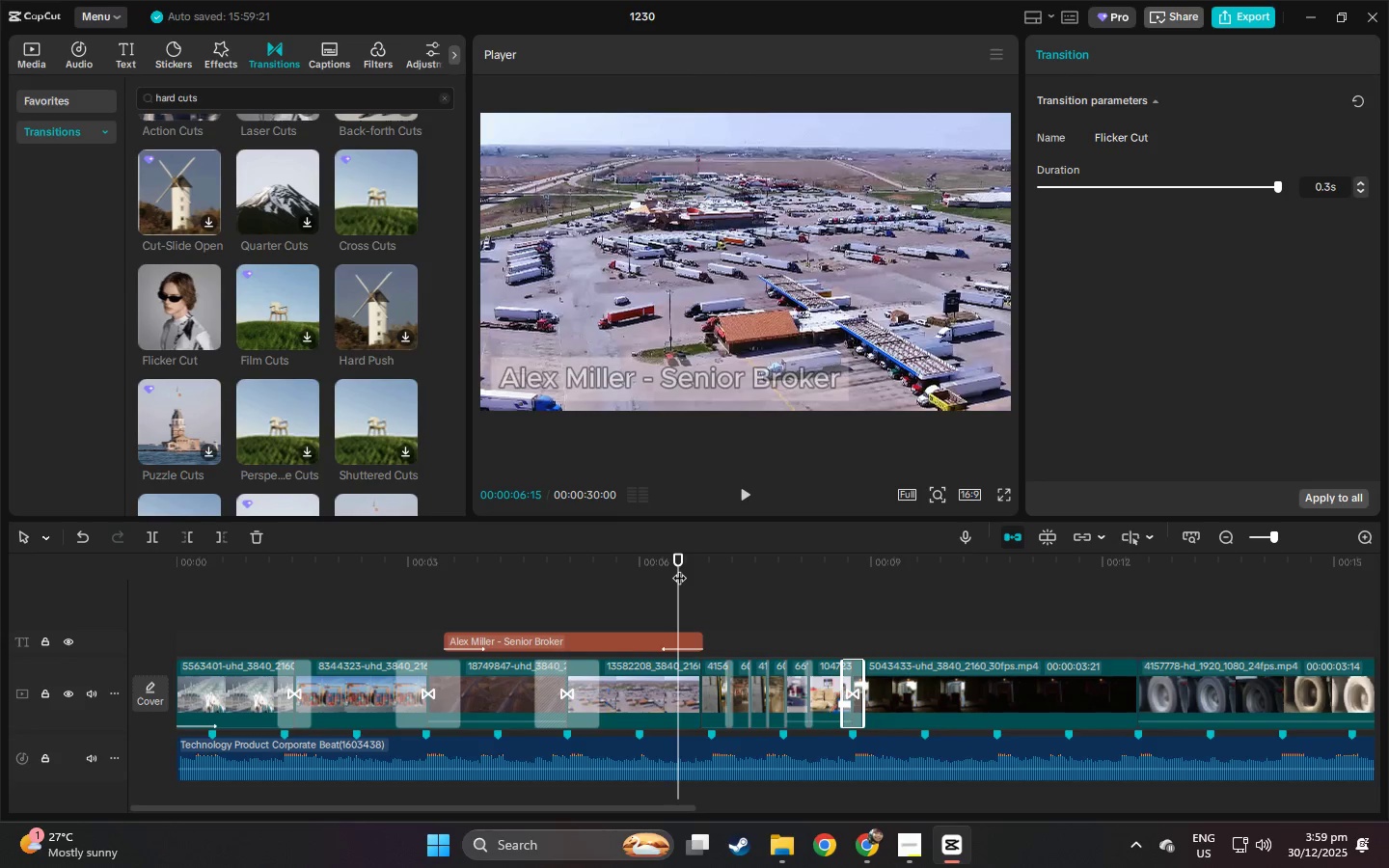 
triple_click([679, 568])
 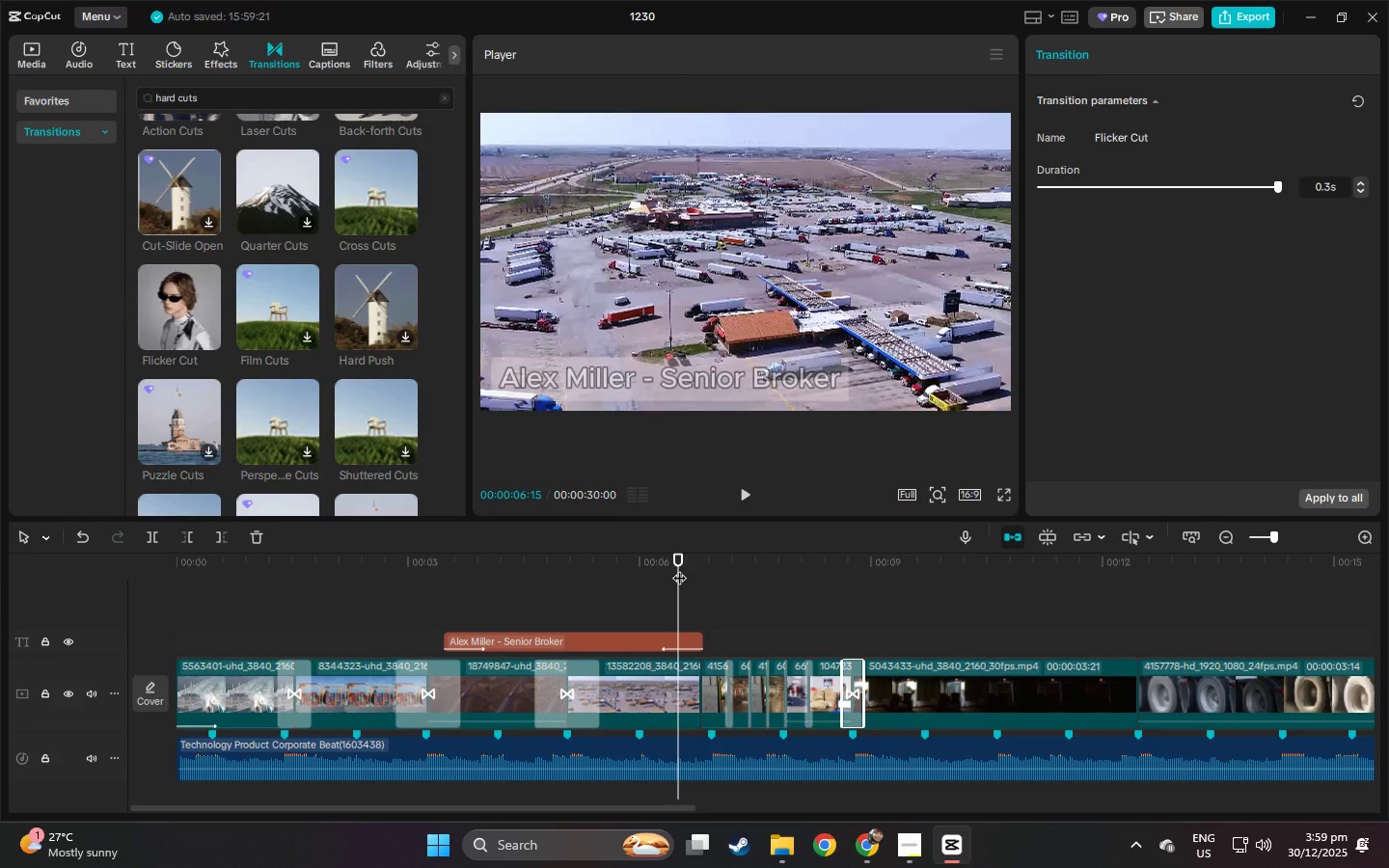 
key(Space)
 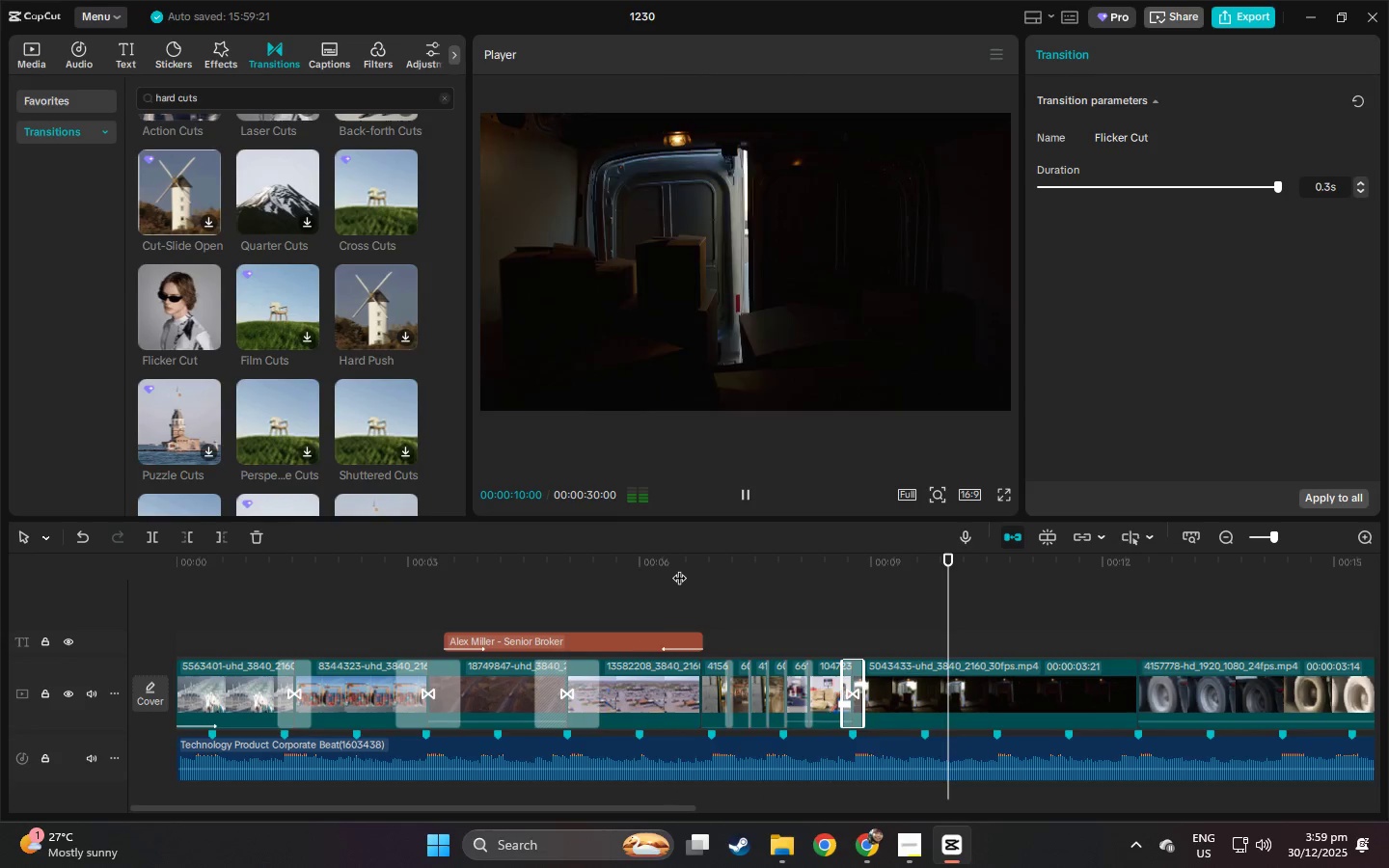 
key(Space)
 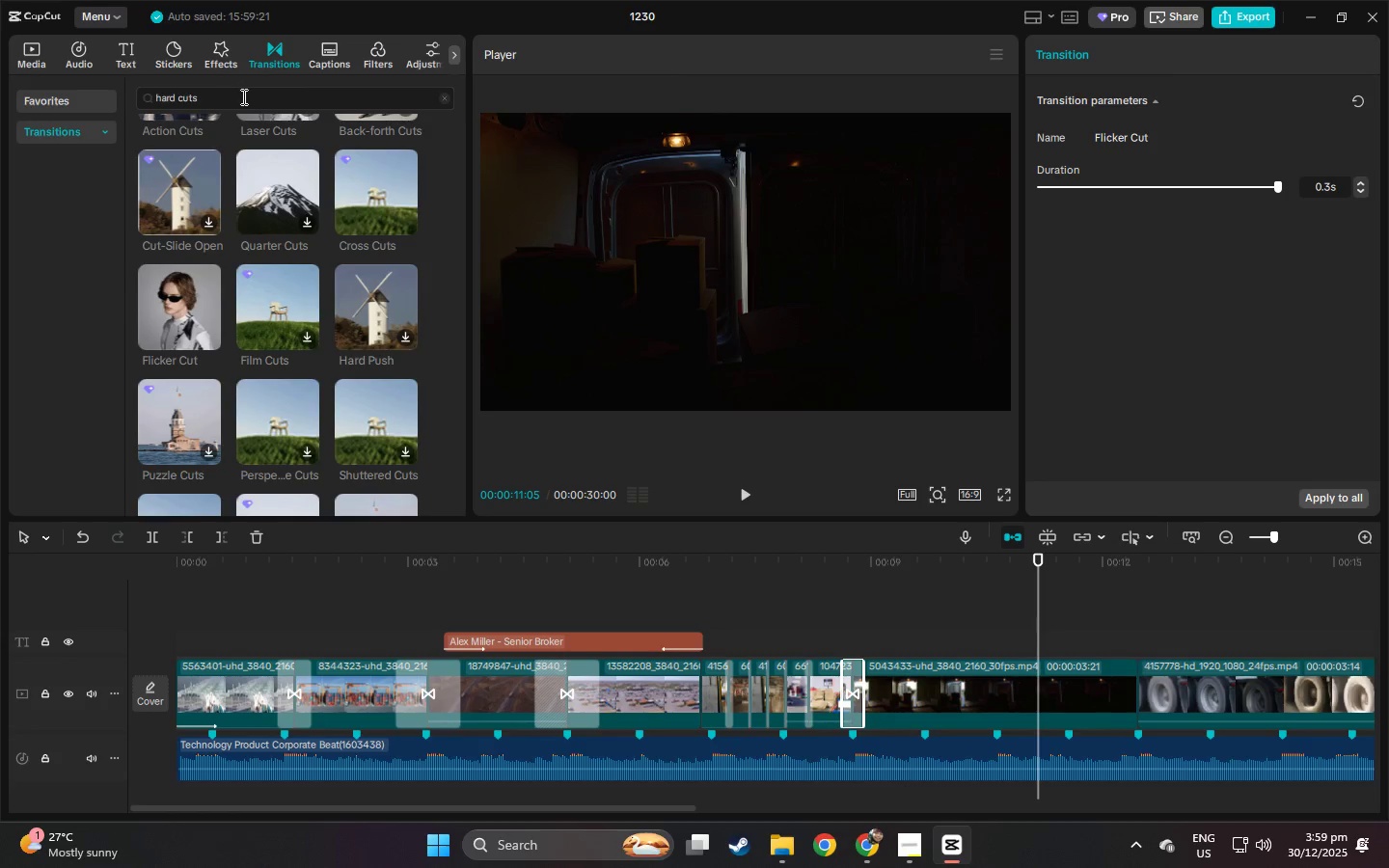 
left_click_drag(start_coordinate=[242, 96], to_coordinate=[124, 114])
 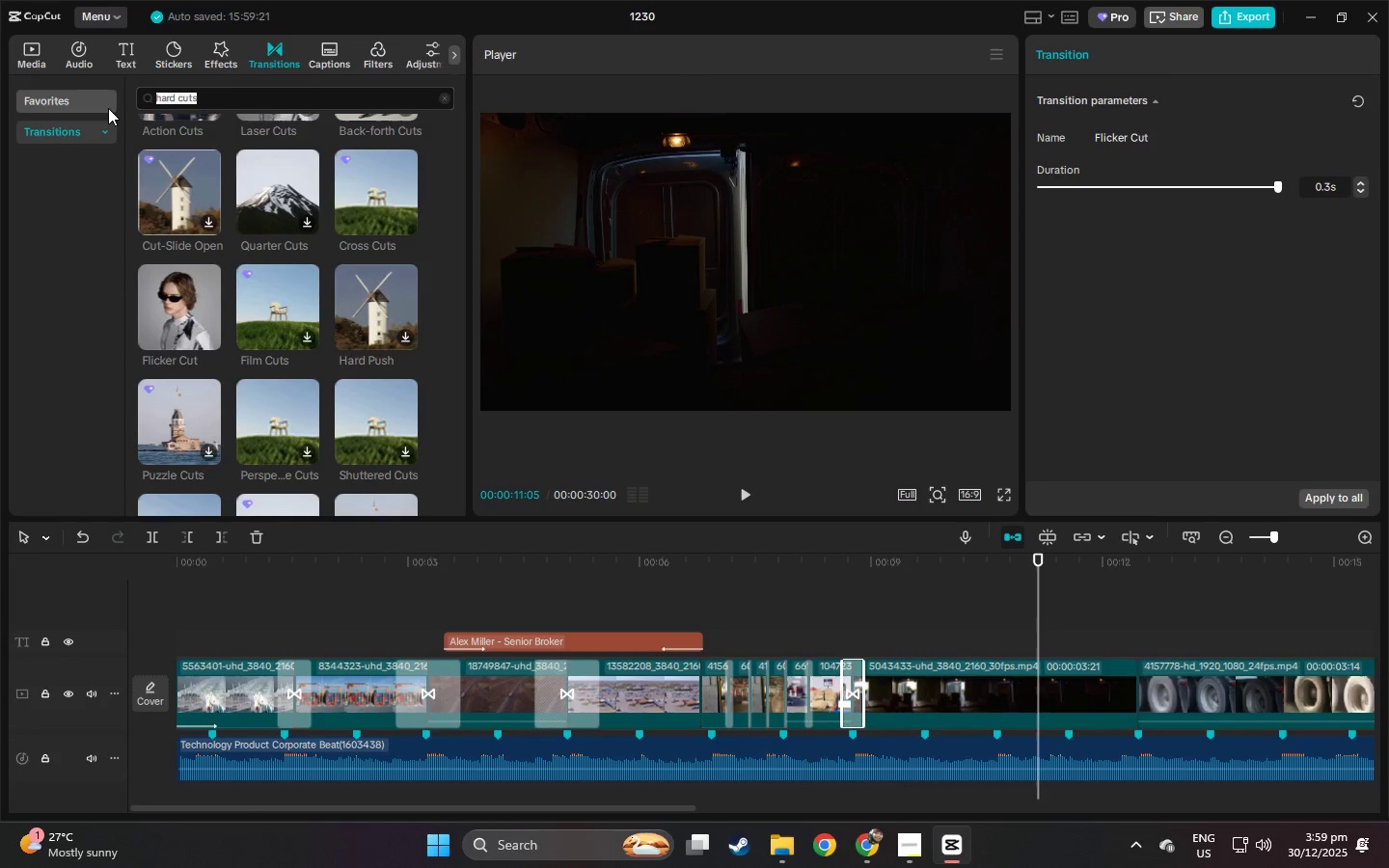 
scroll: coordinate [298, 358], scroll_direction: down, amount: 2.0
 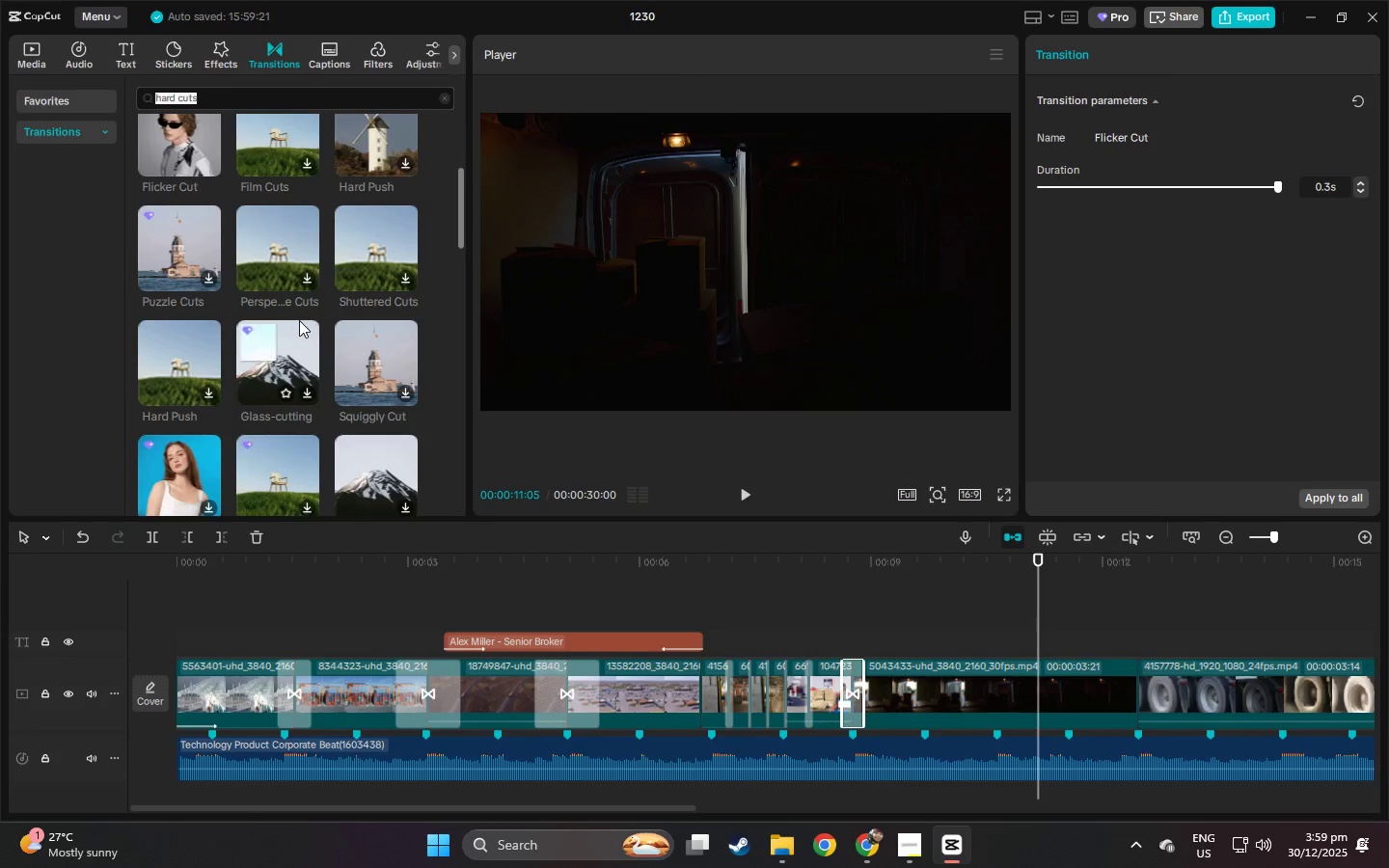 
mouse_move([180, 351])
 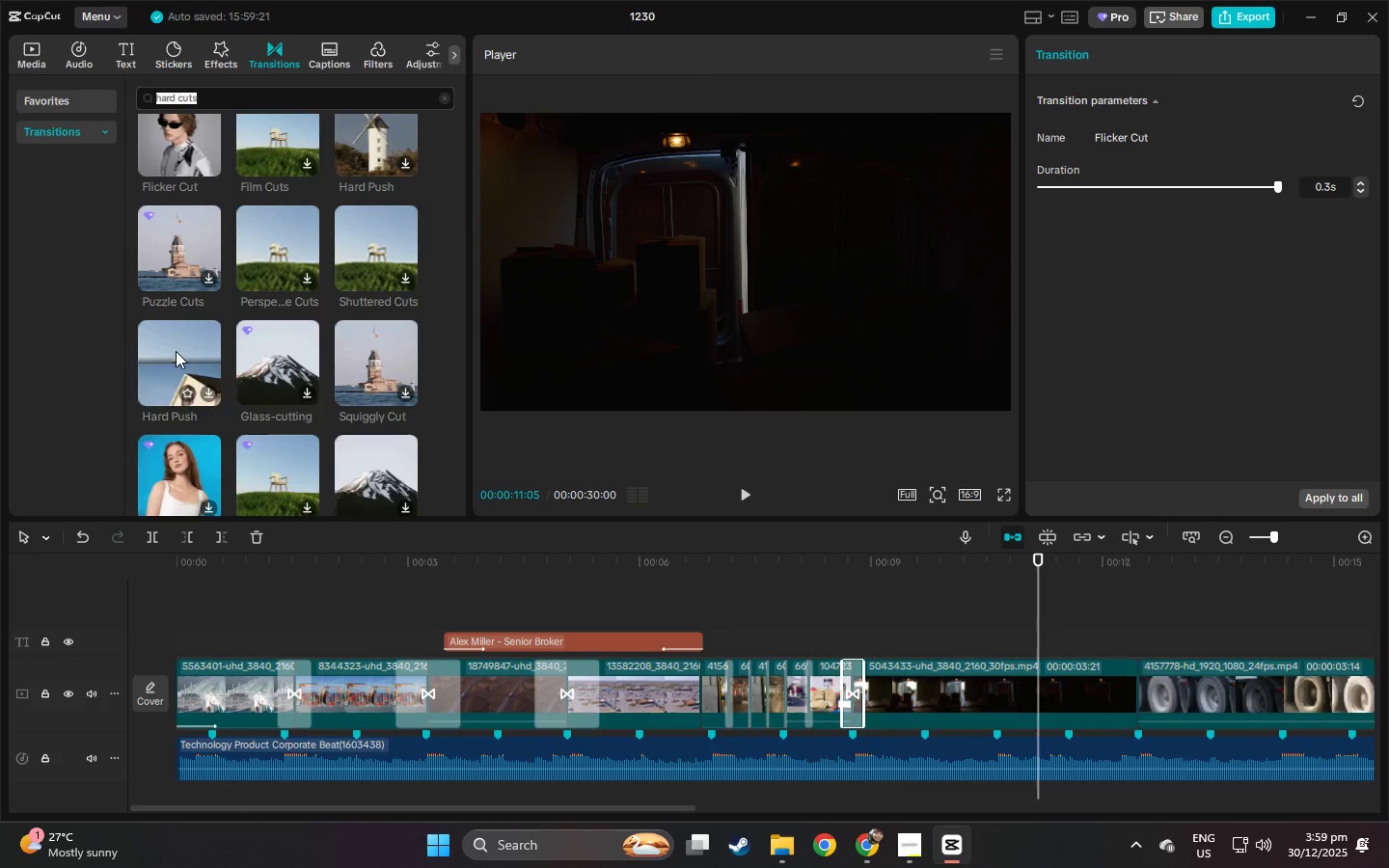 
left_click_drag(start_coordinate=[176, 351], to_coordinate=[1106, 692])
 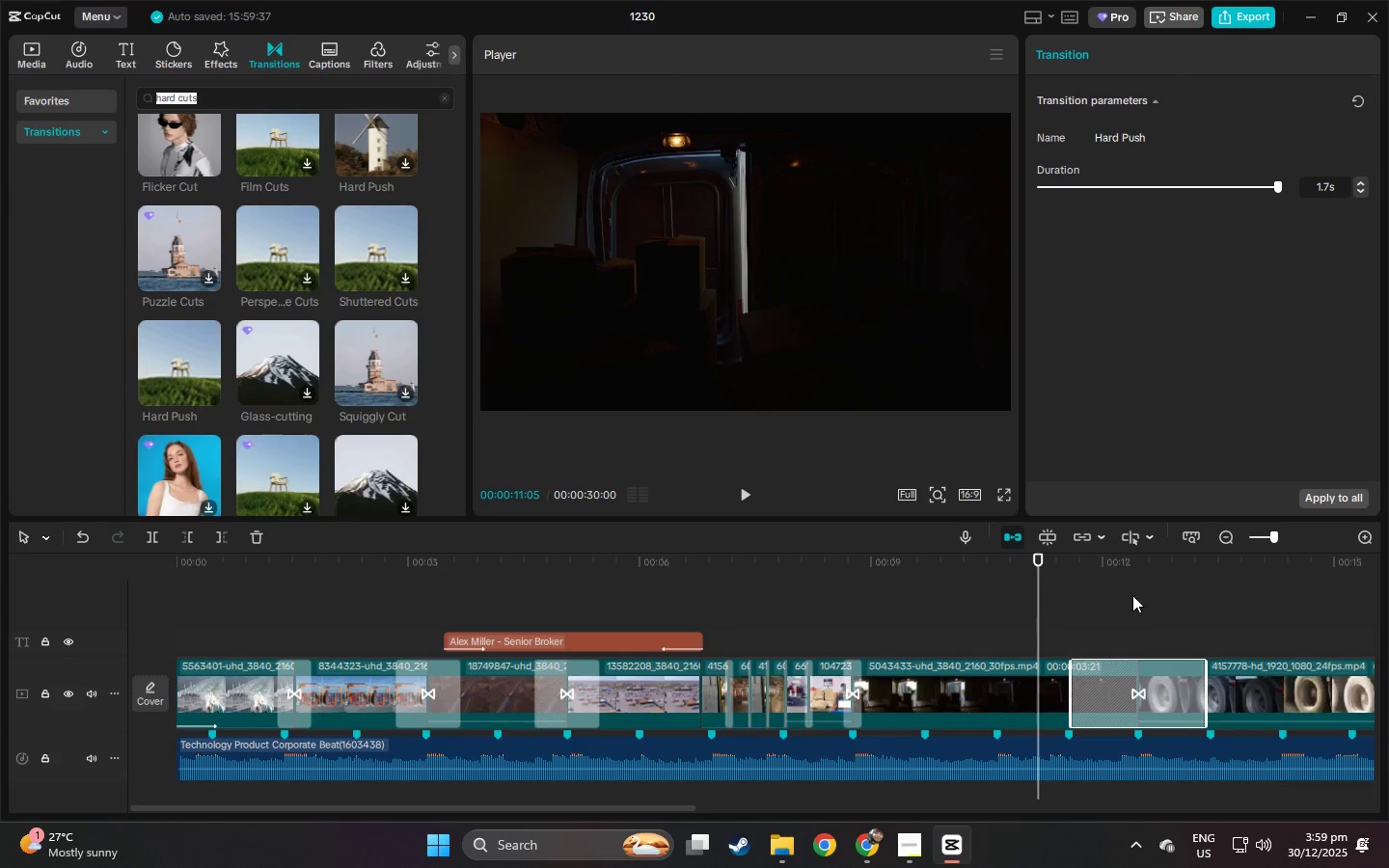 
key(Space)
 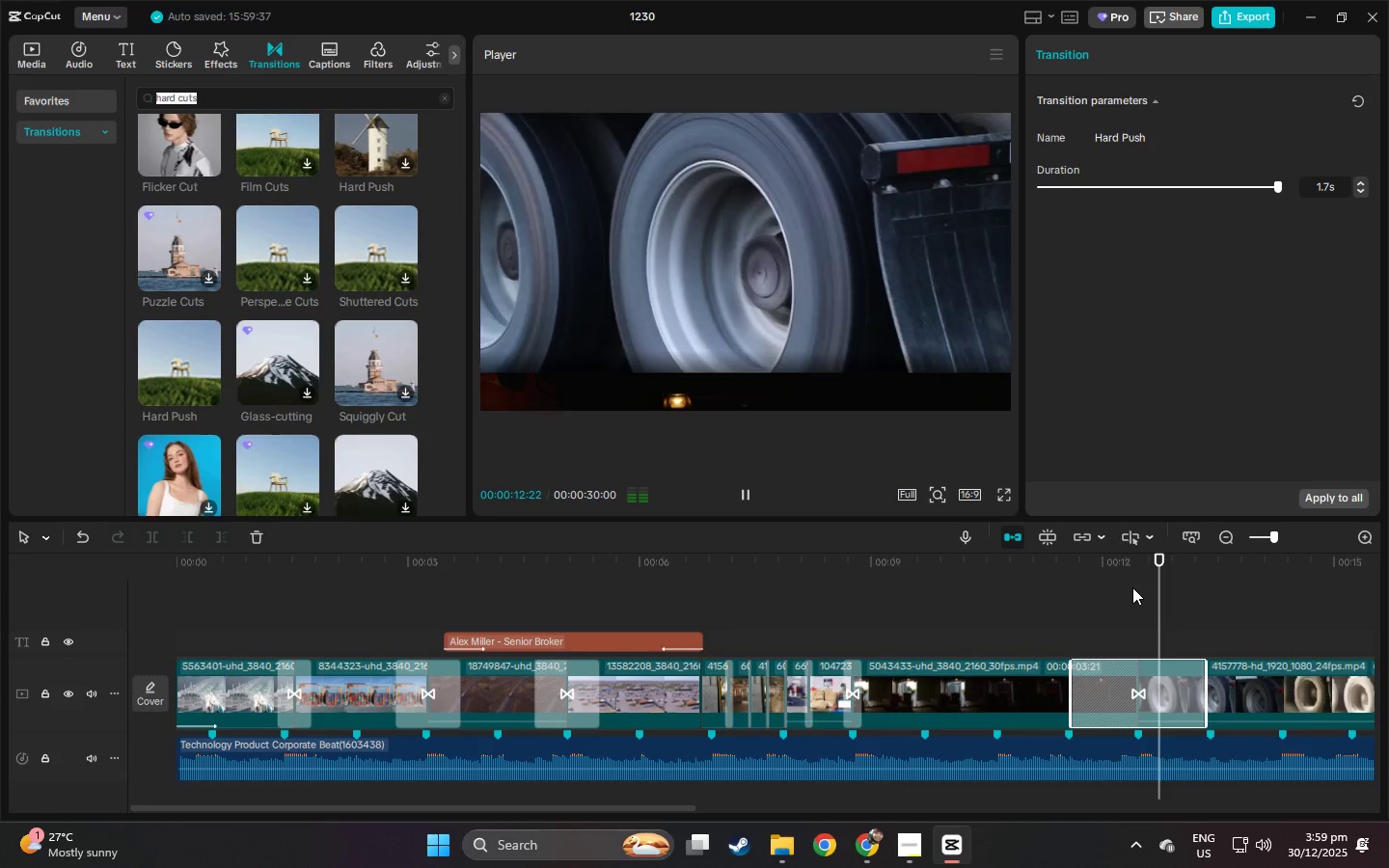 
key(Space)
 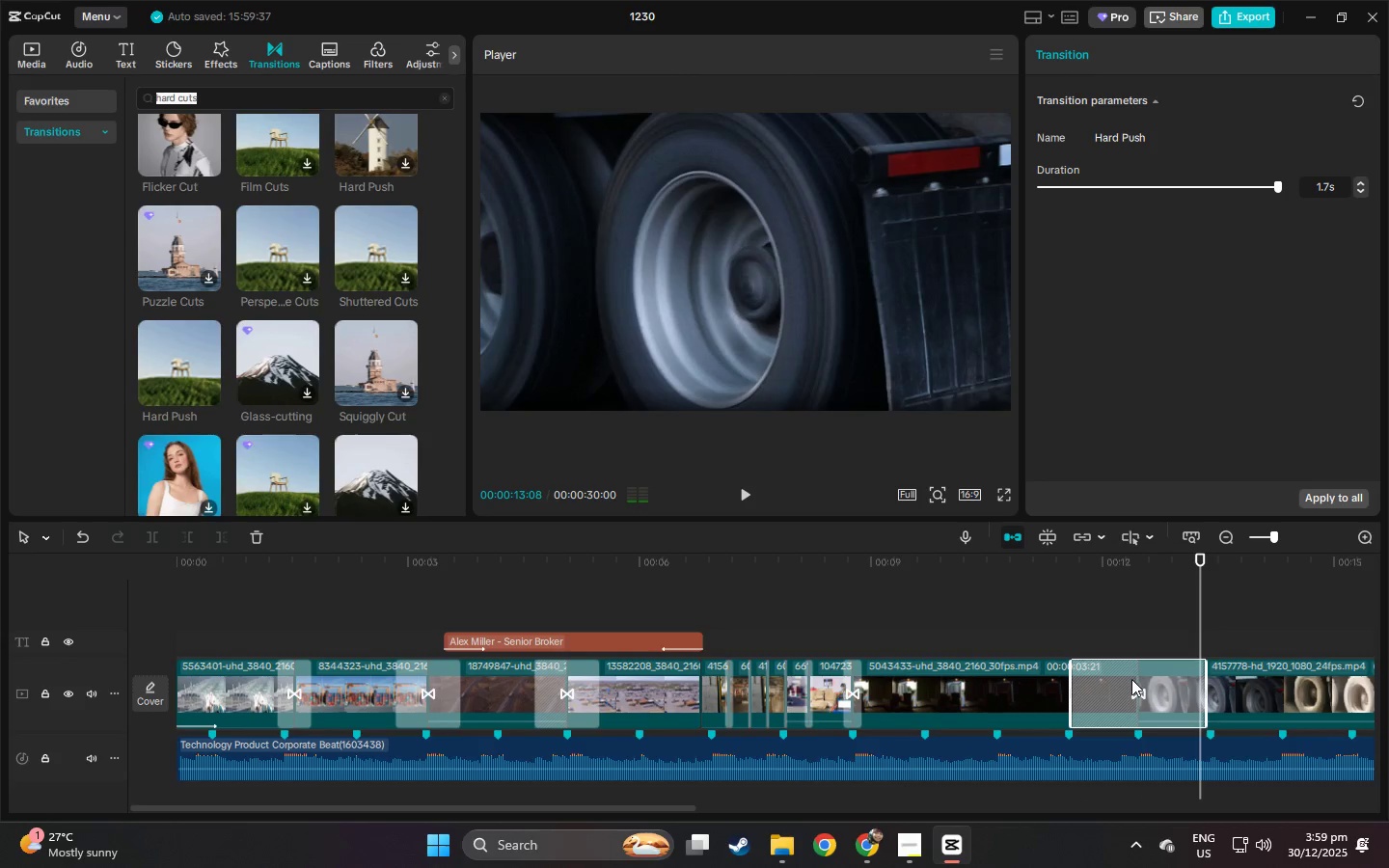 
left_click([1131, 679])
 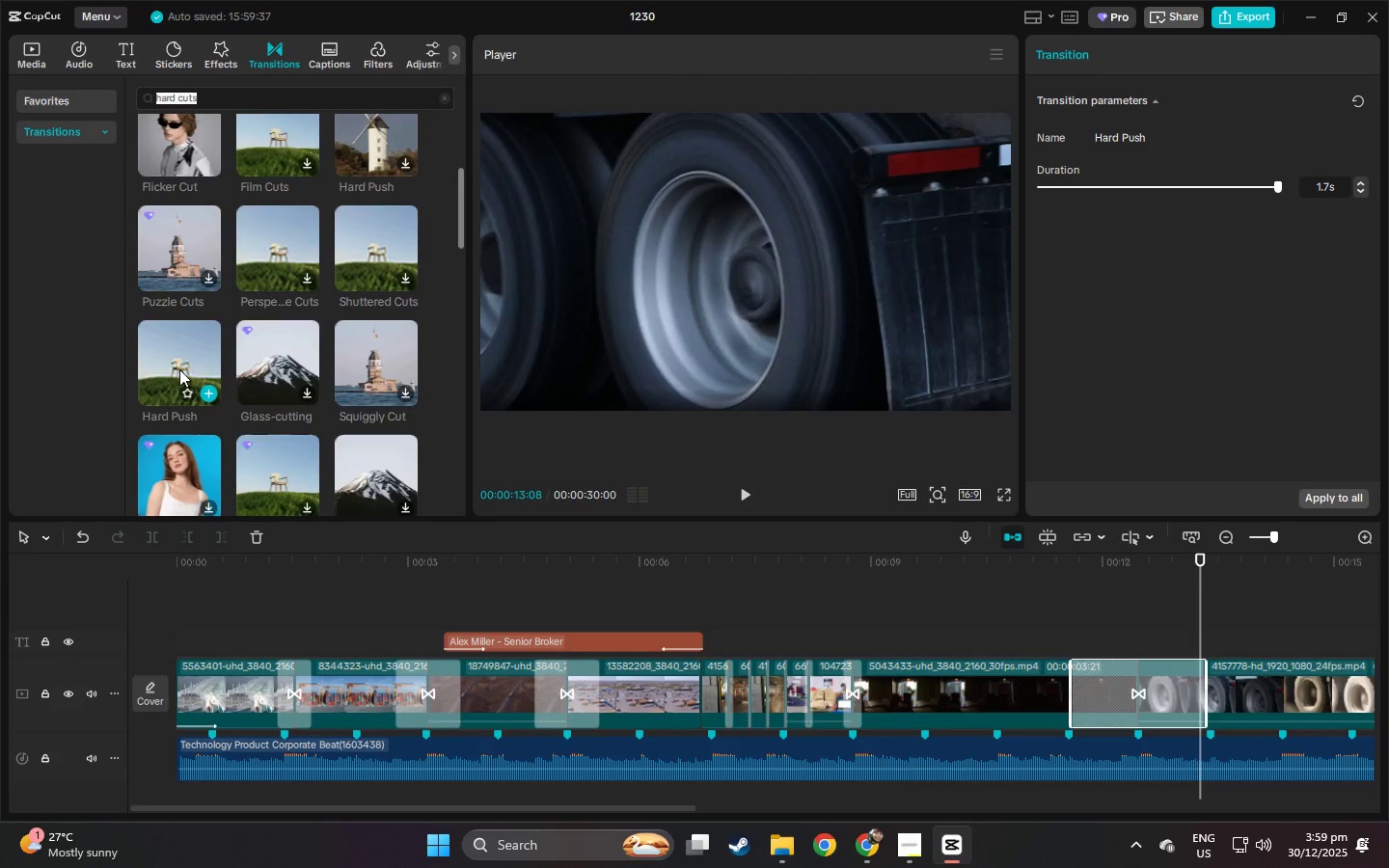 
scroll: coordinate [224, 284], scroll_direction: up, amount: 8.0
 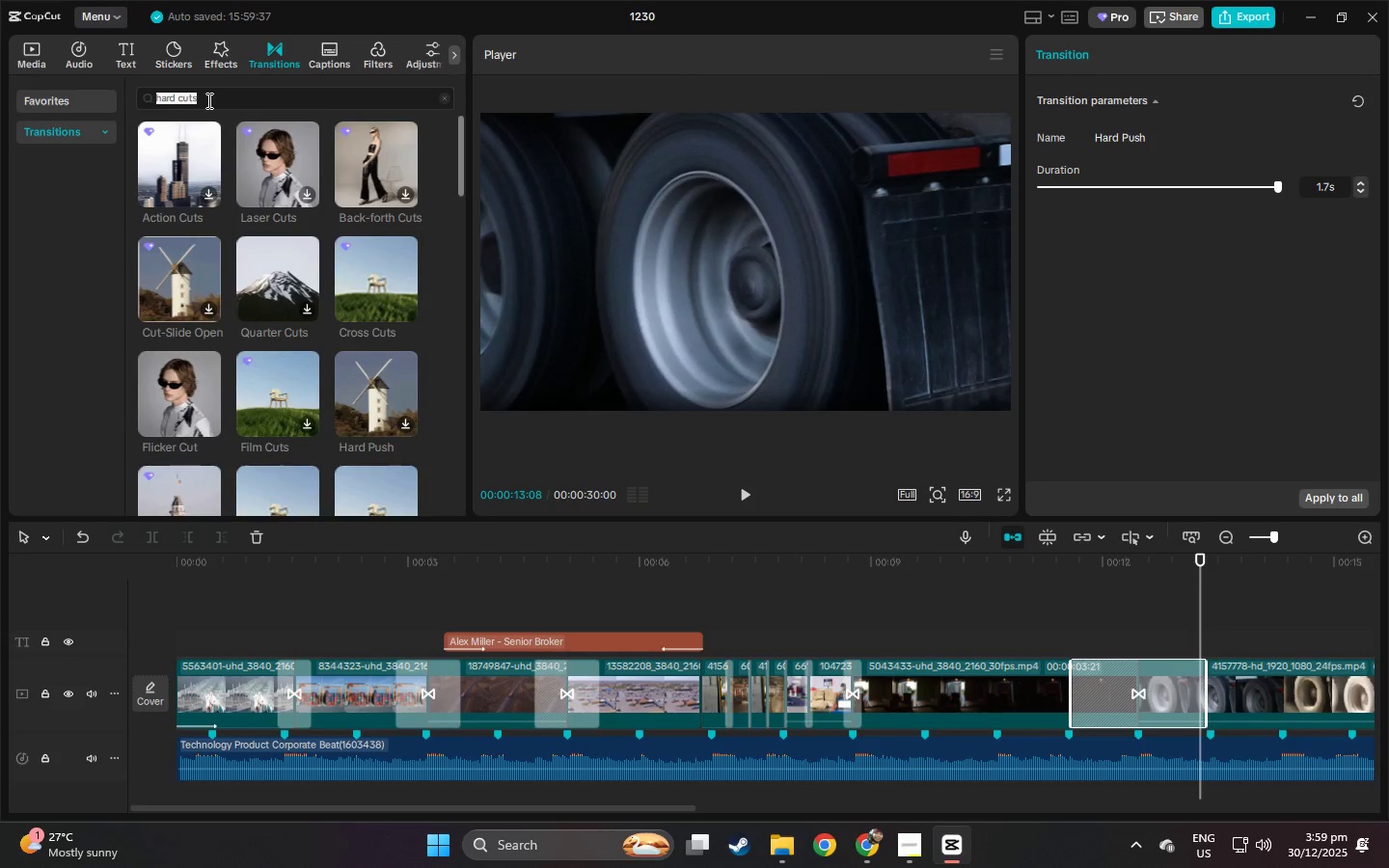 
double_click([207, 100])
 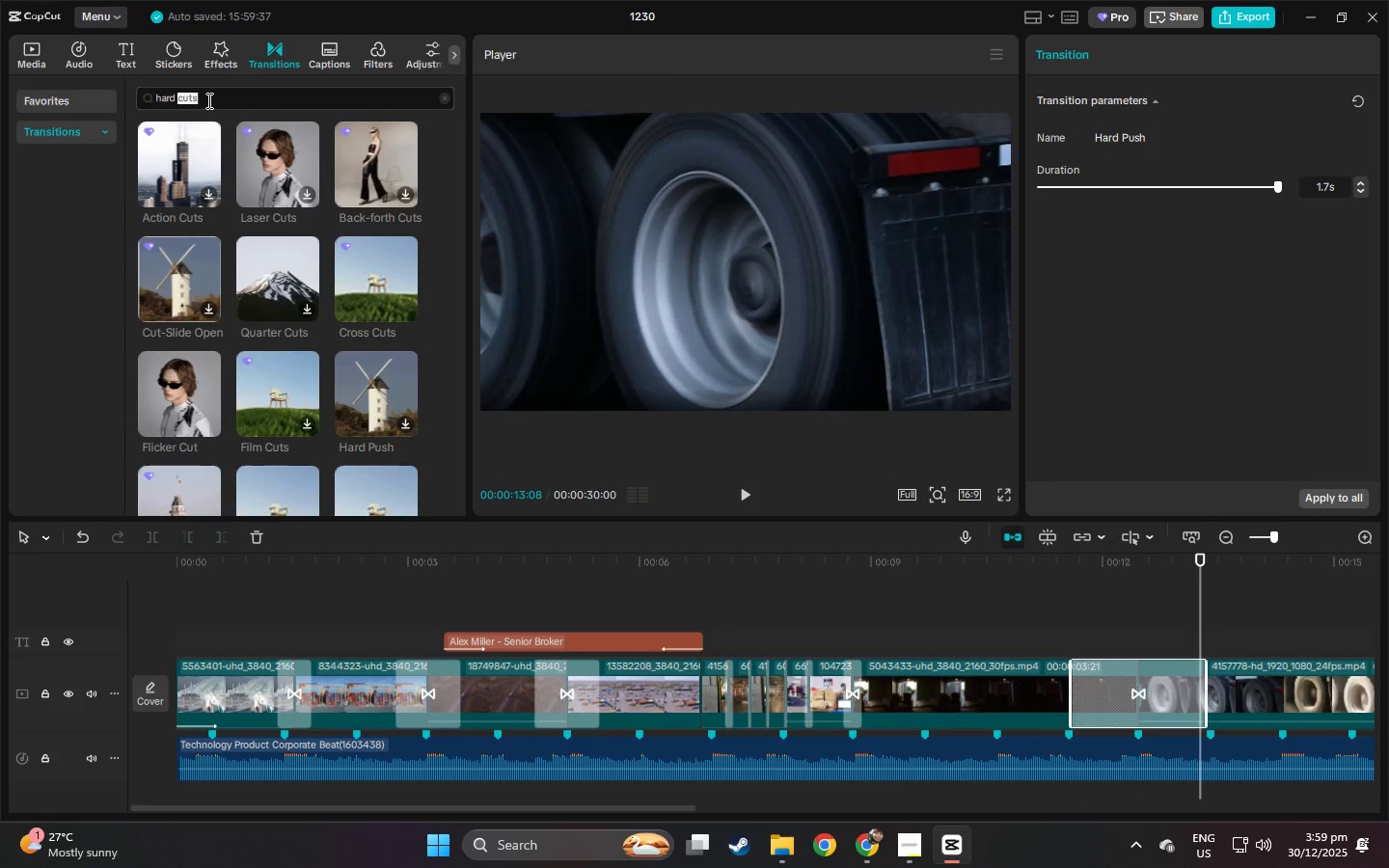 
triple_click([207, 100])
 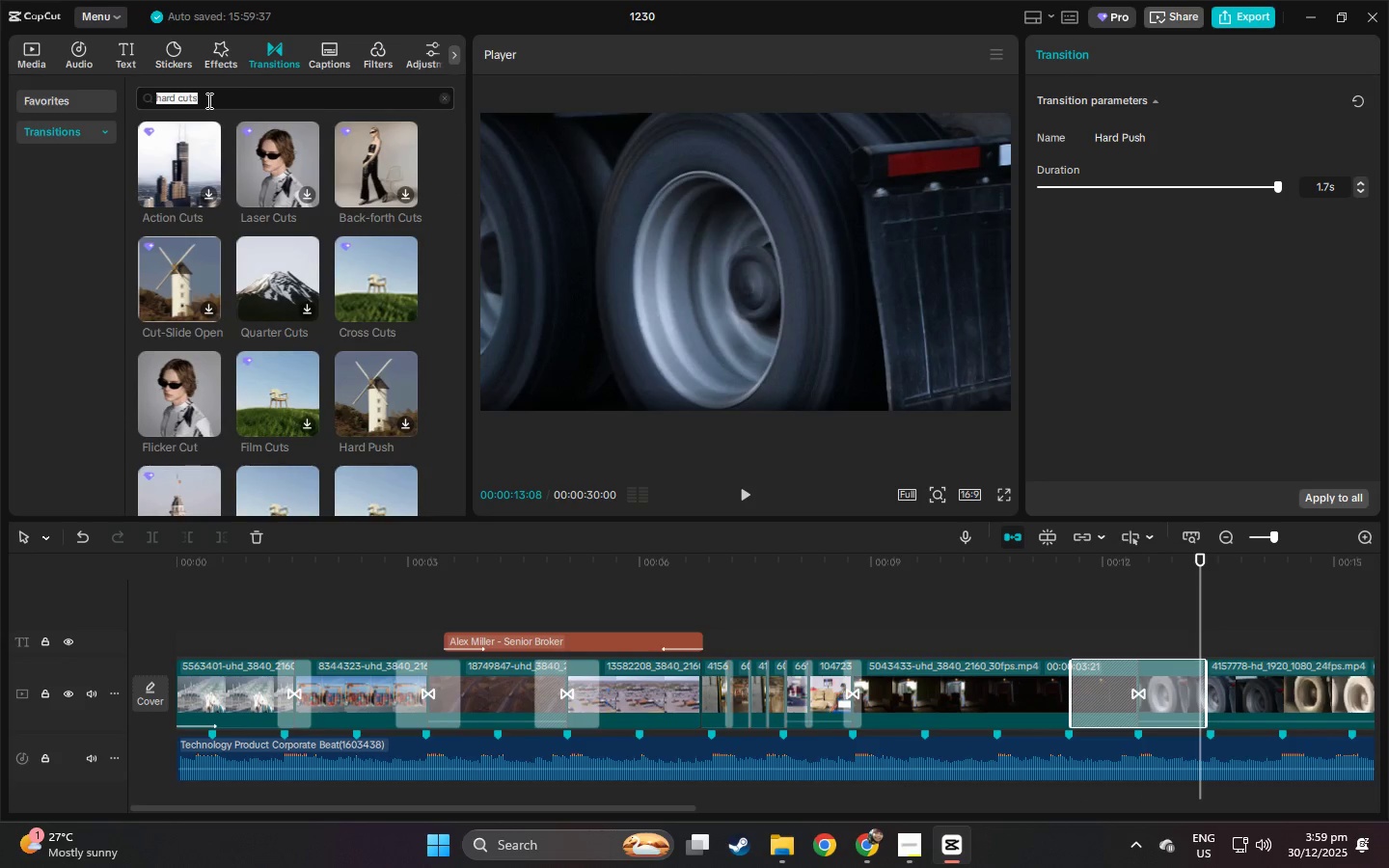 
type(CUTS)
 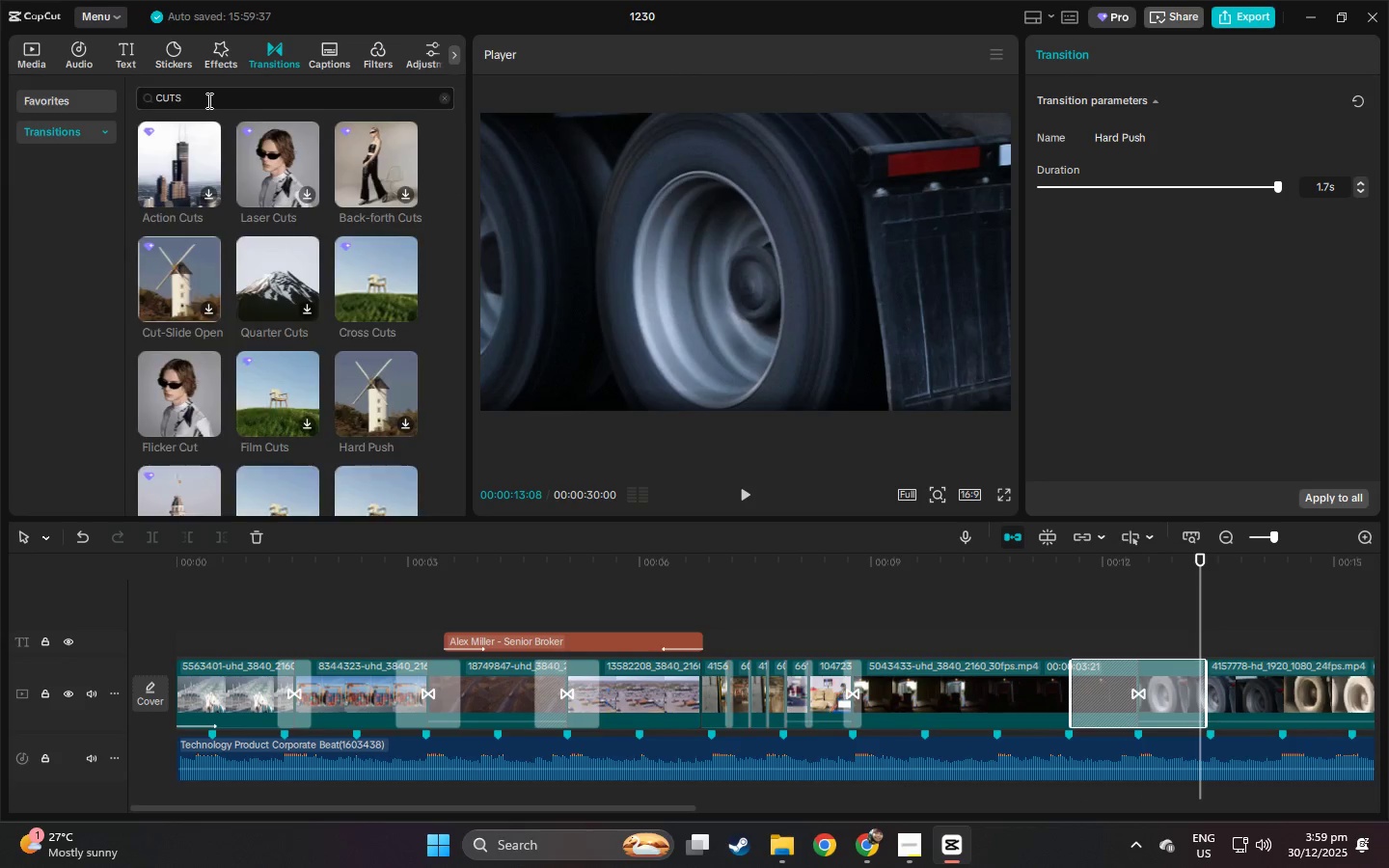 
key(Enter)
 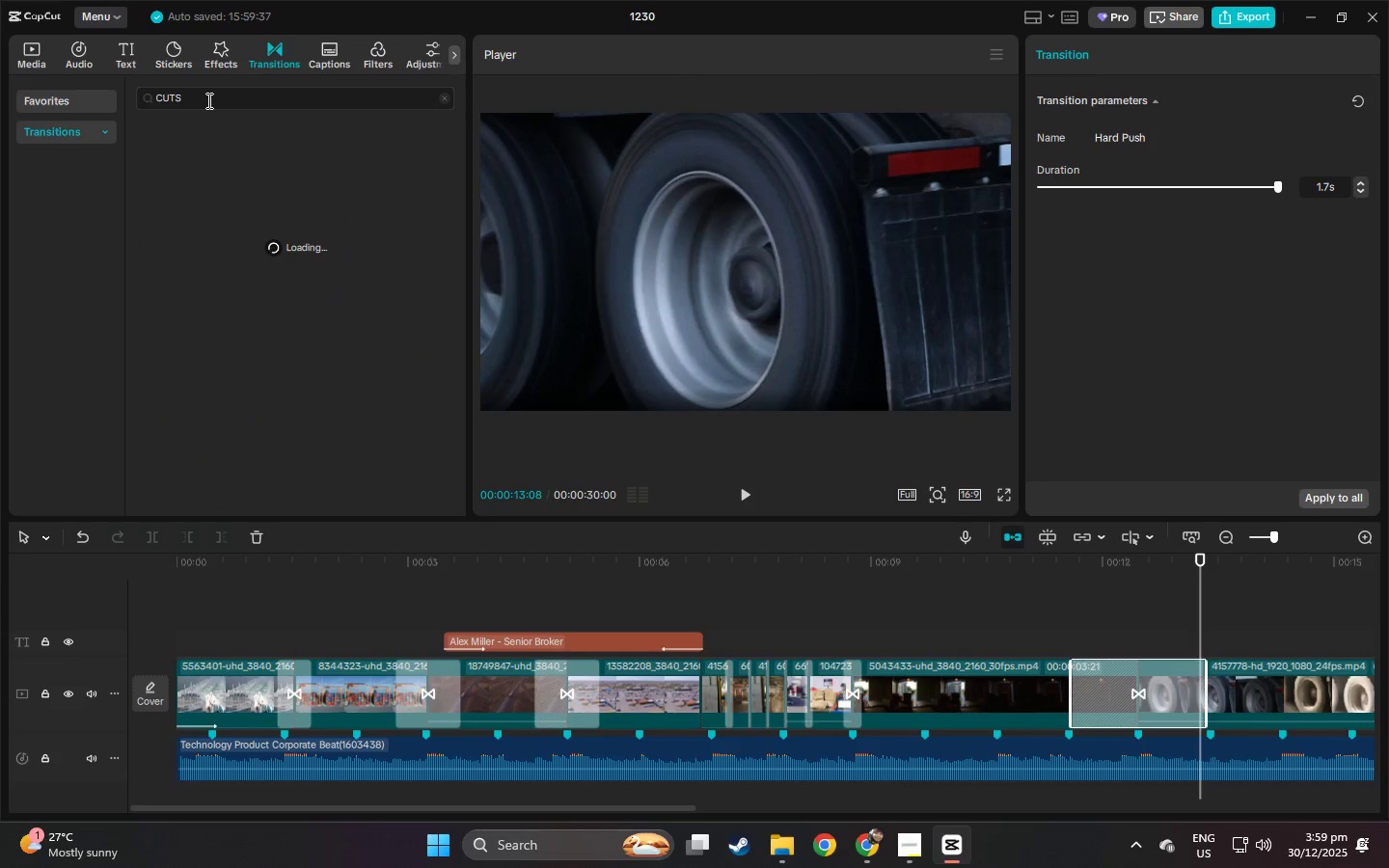 
key(CapsLock)
 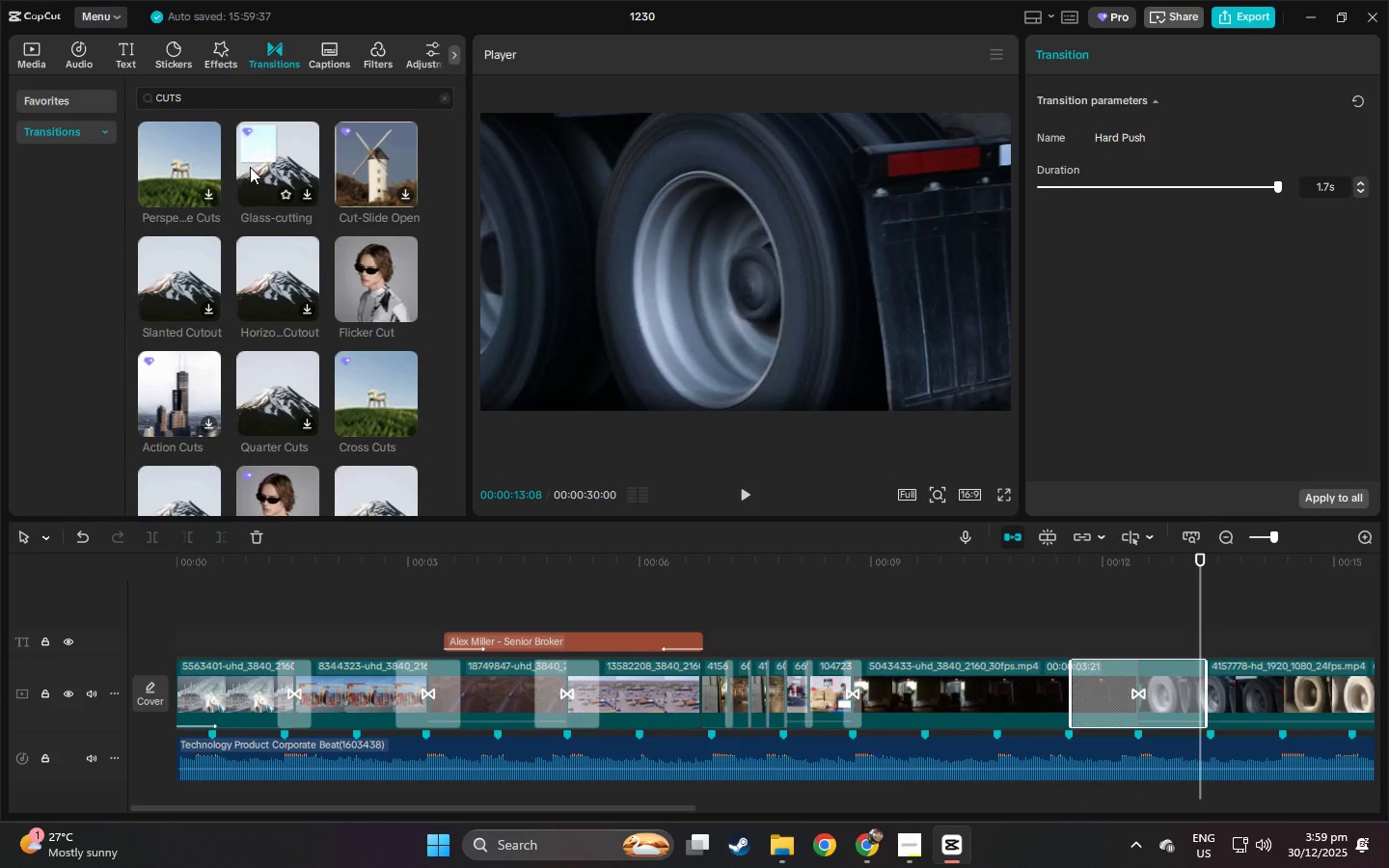 
mouse_move([194, 180])
 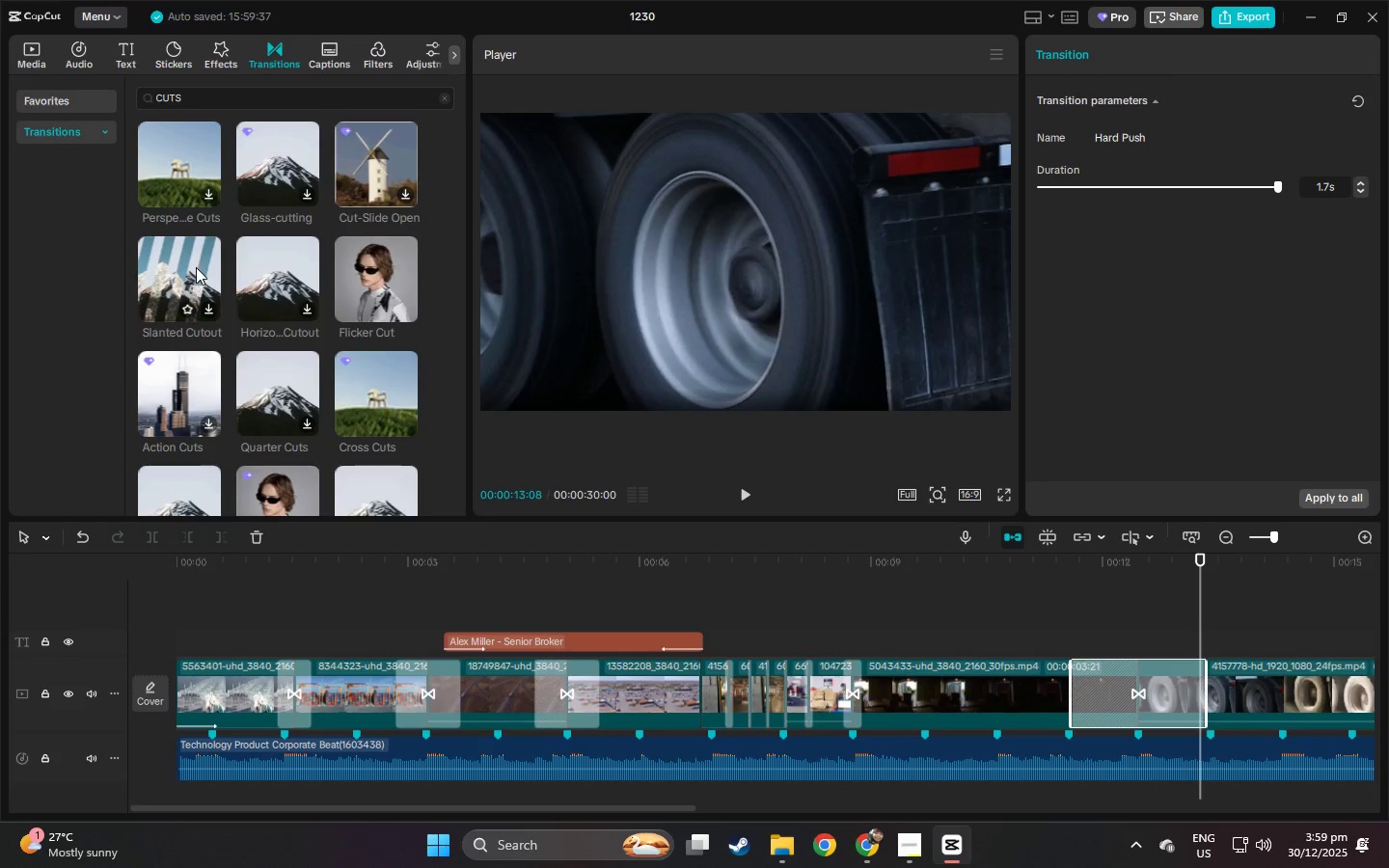 
mouse_move([265, 289])
 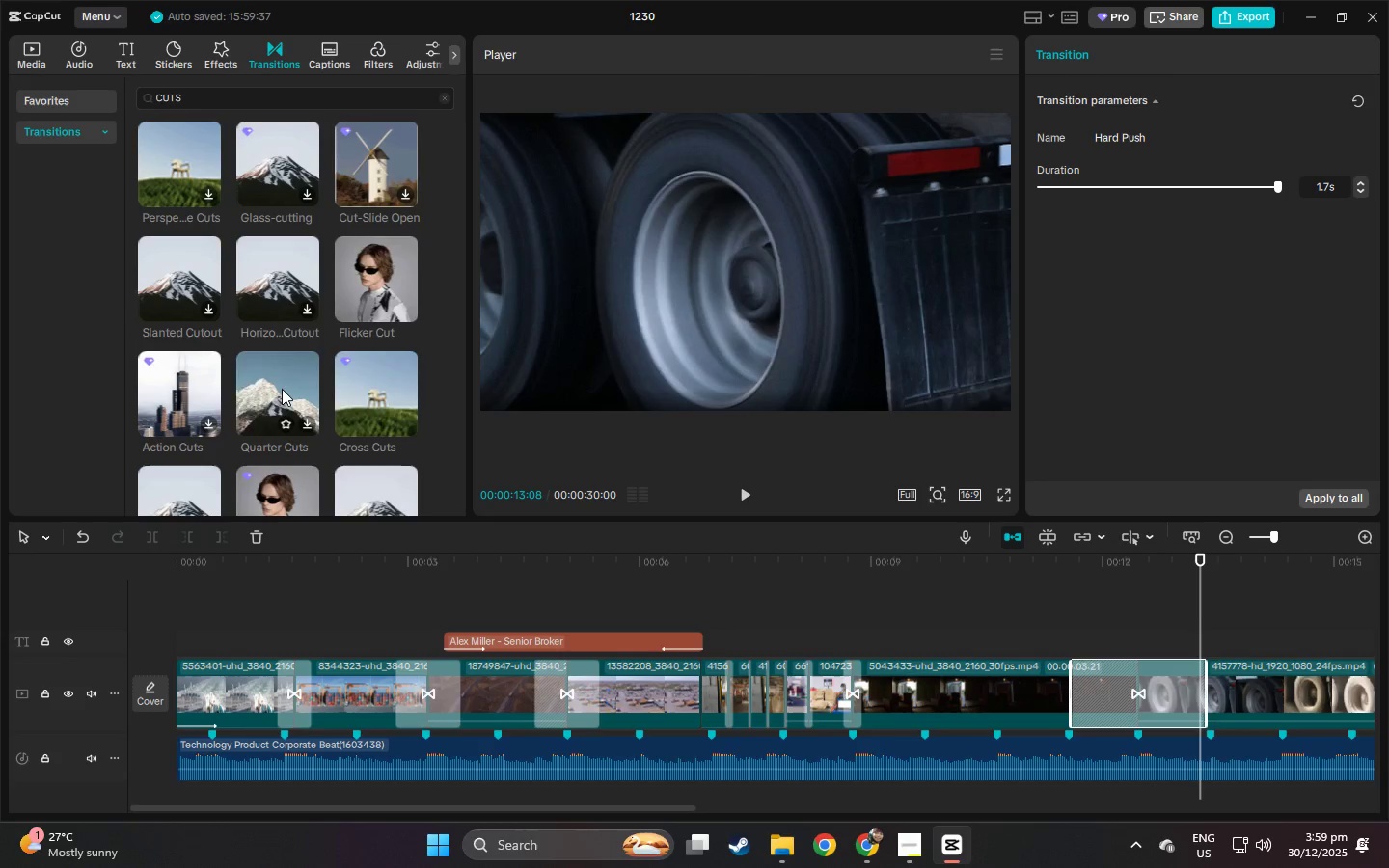 
scroll: coordinate [397, 374], scroll_direction: down, amount: 2.0
 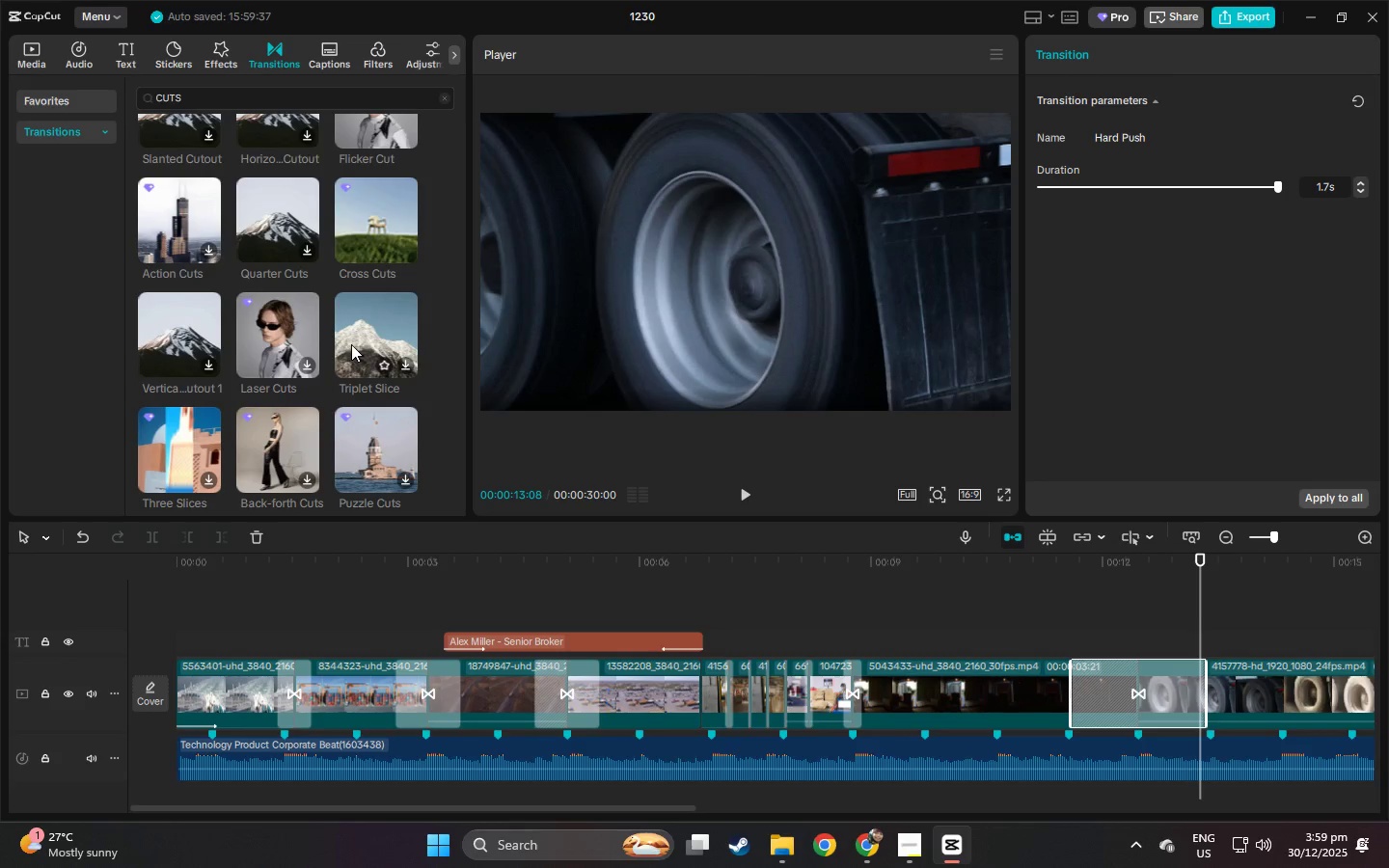 
left_click_drag(start_coordinate=[371, 334], to_coordinate=[1118, 703])
 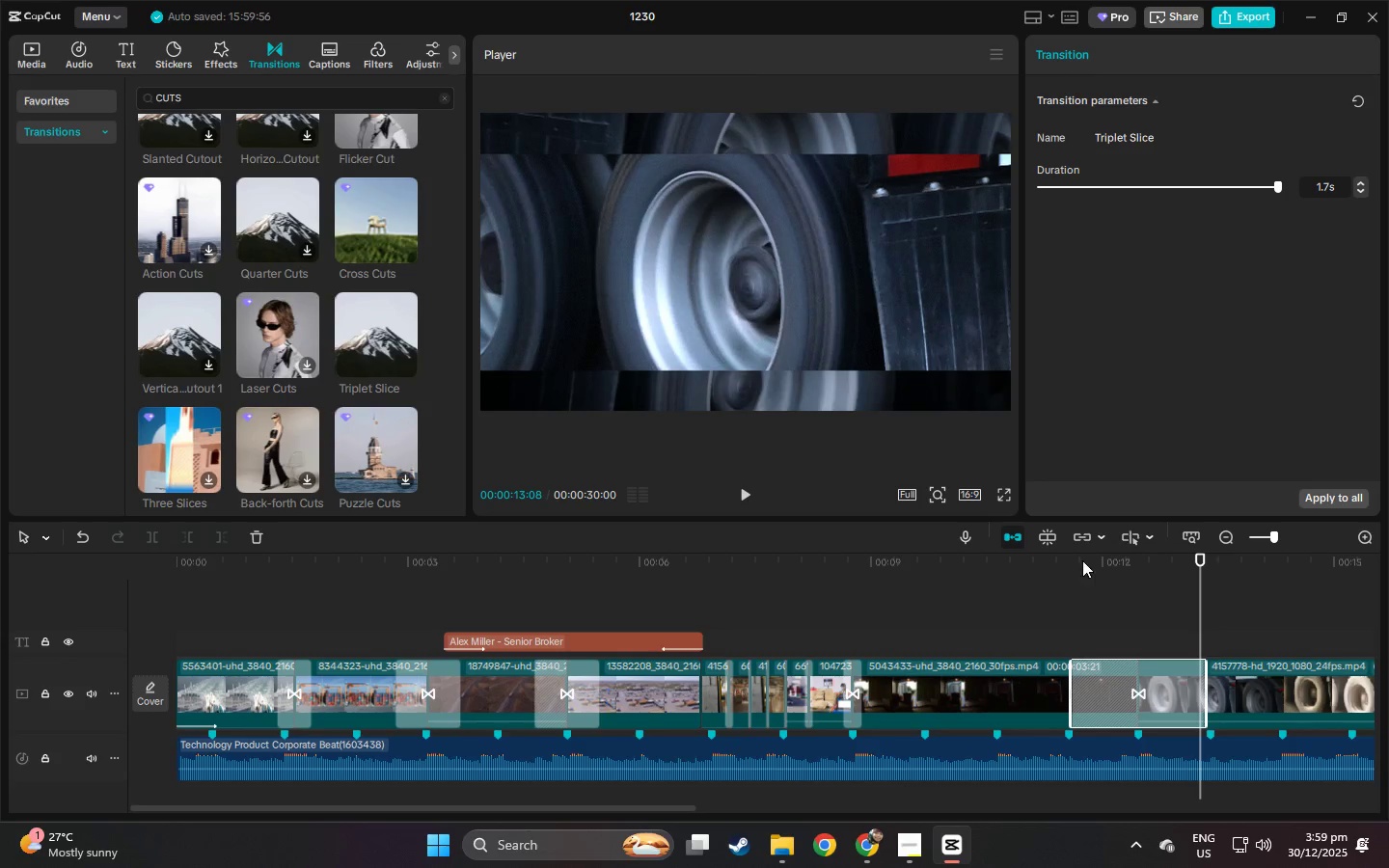 
double_click([1068, 563])
 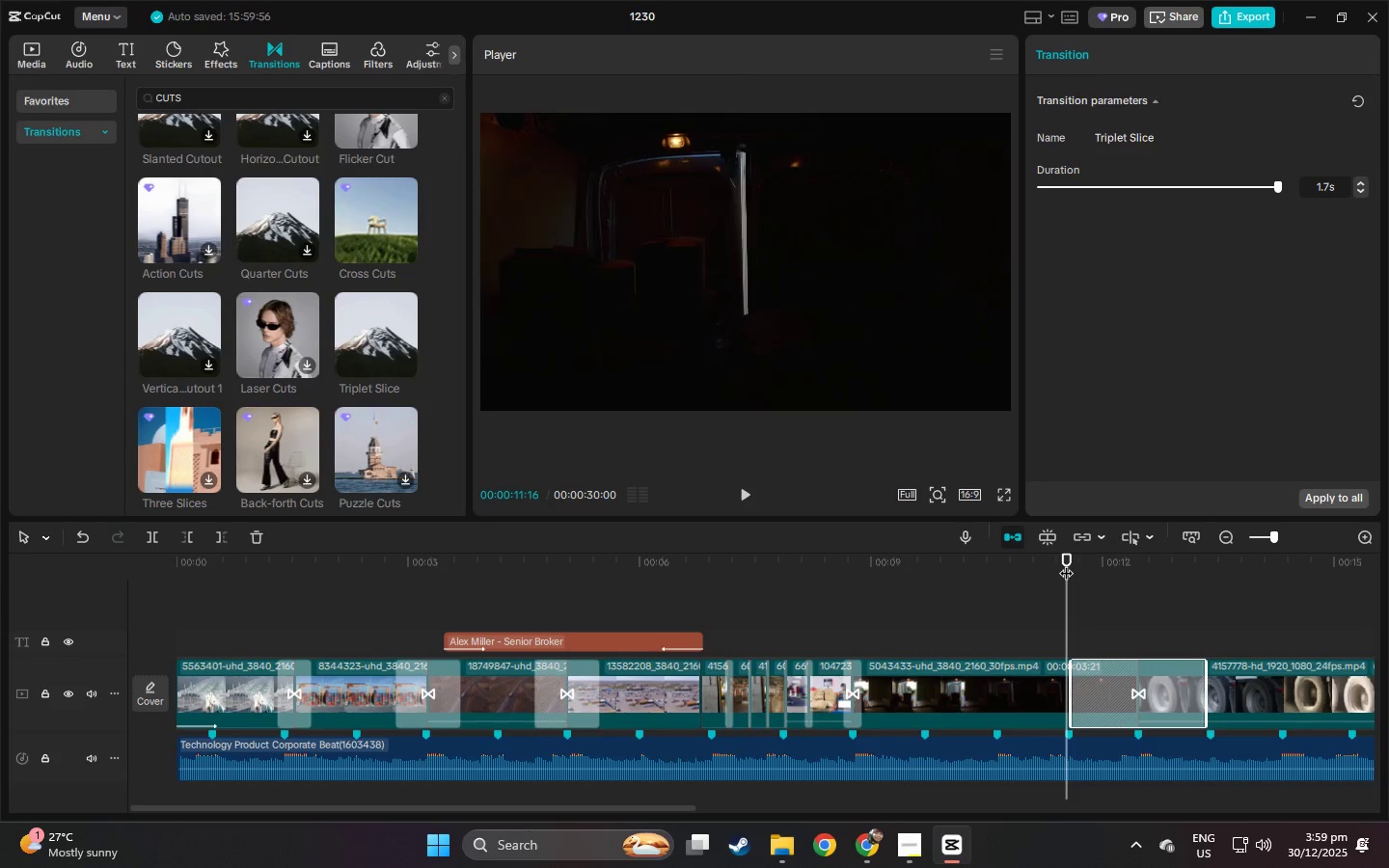 
key(Space)
 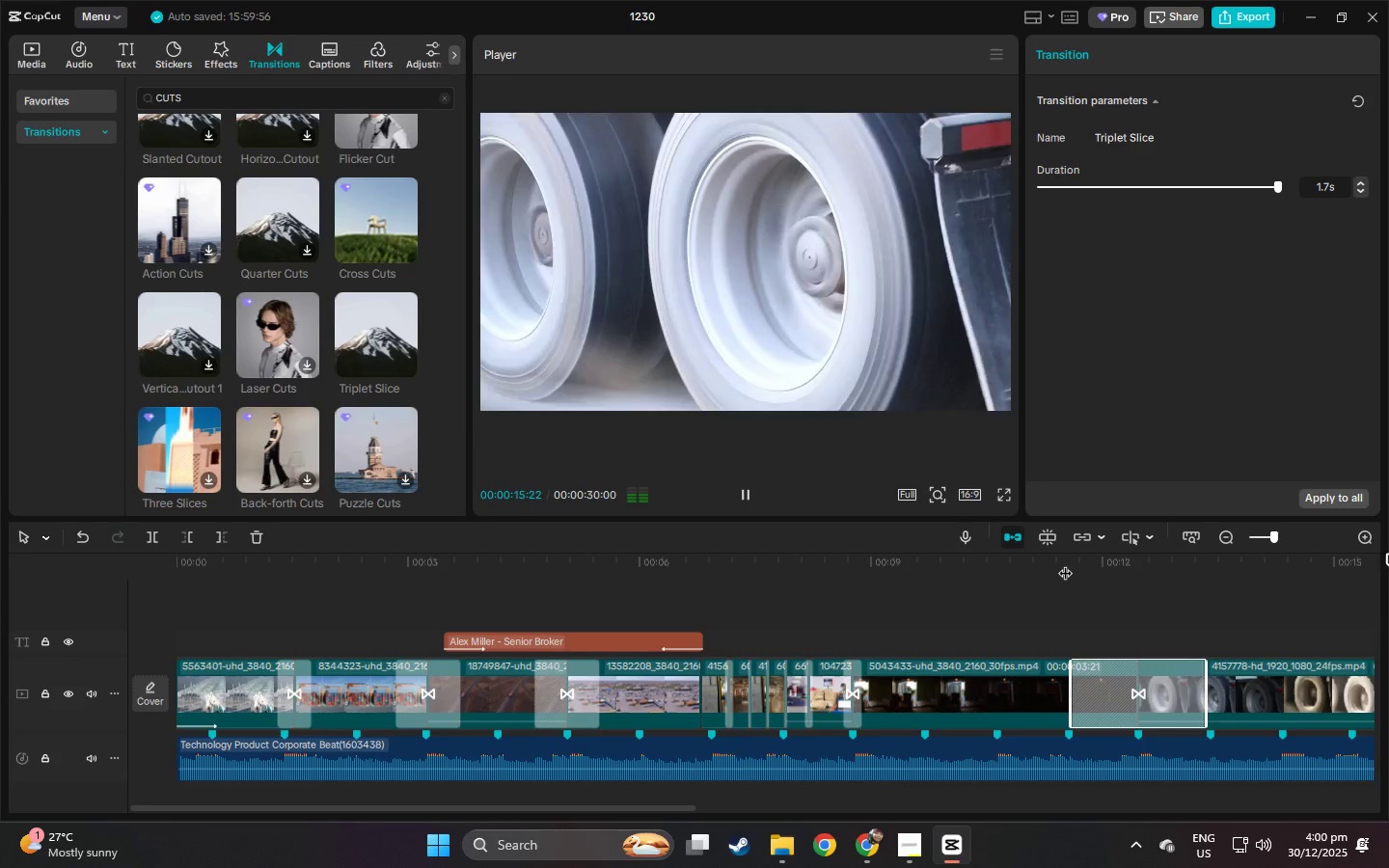 
wait(5.66)
 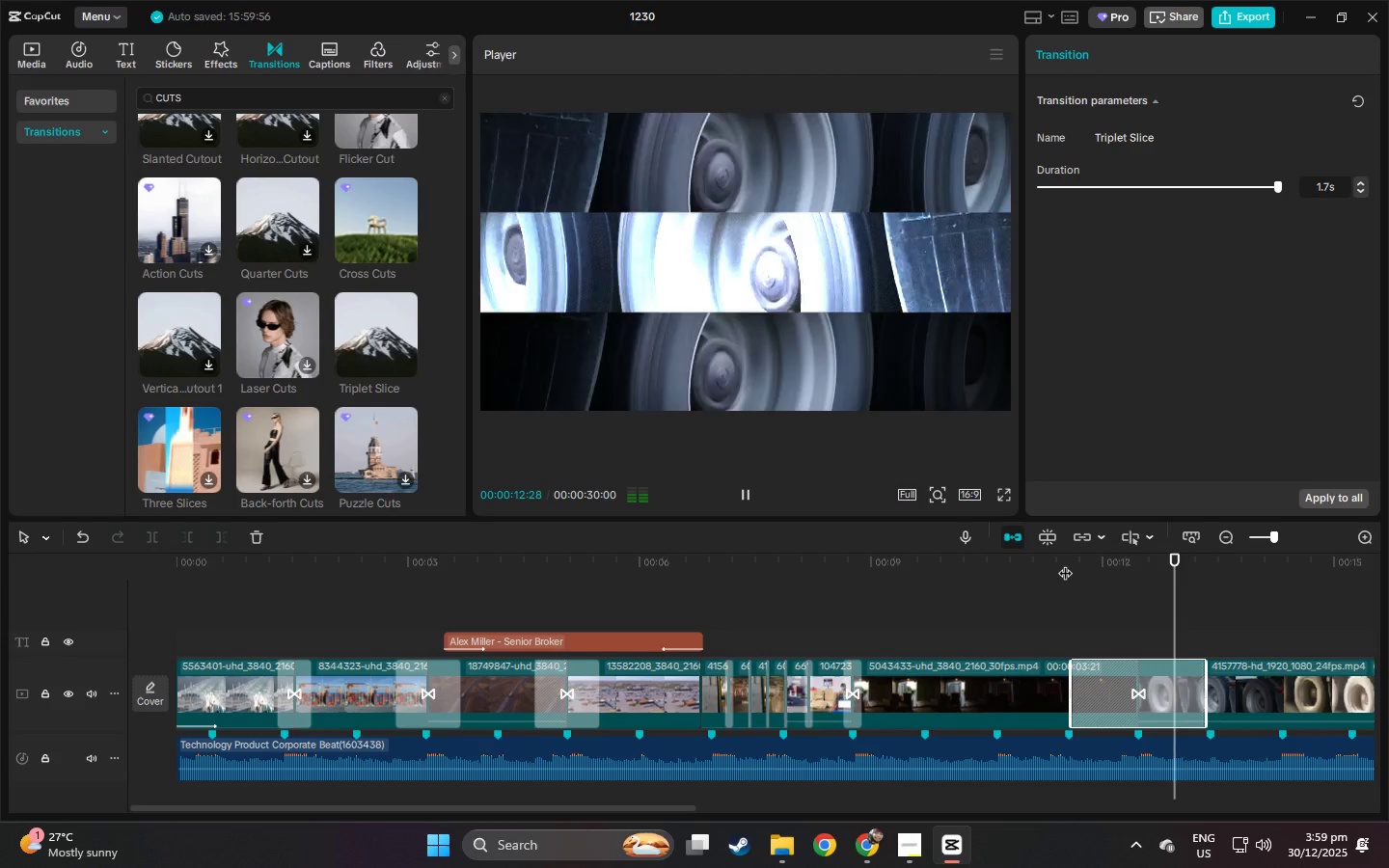 
left_click_drag(start_coordinate=[286, 569], to_coordinate=[0, 574])
 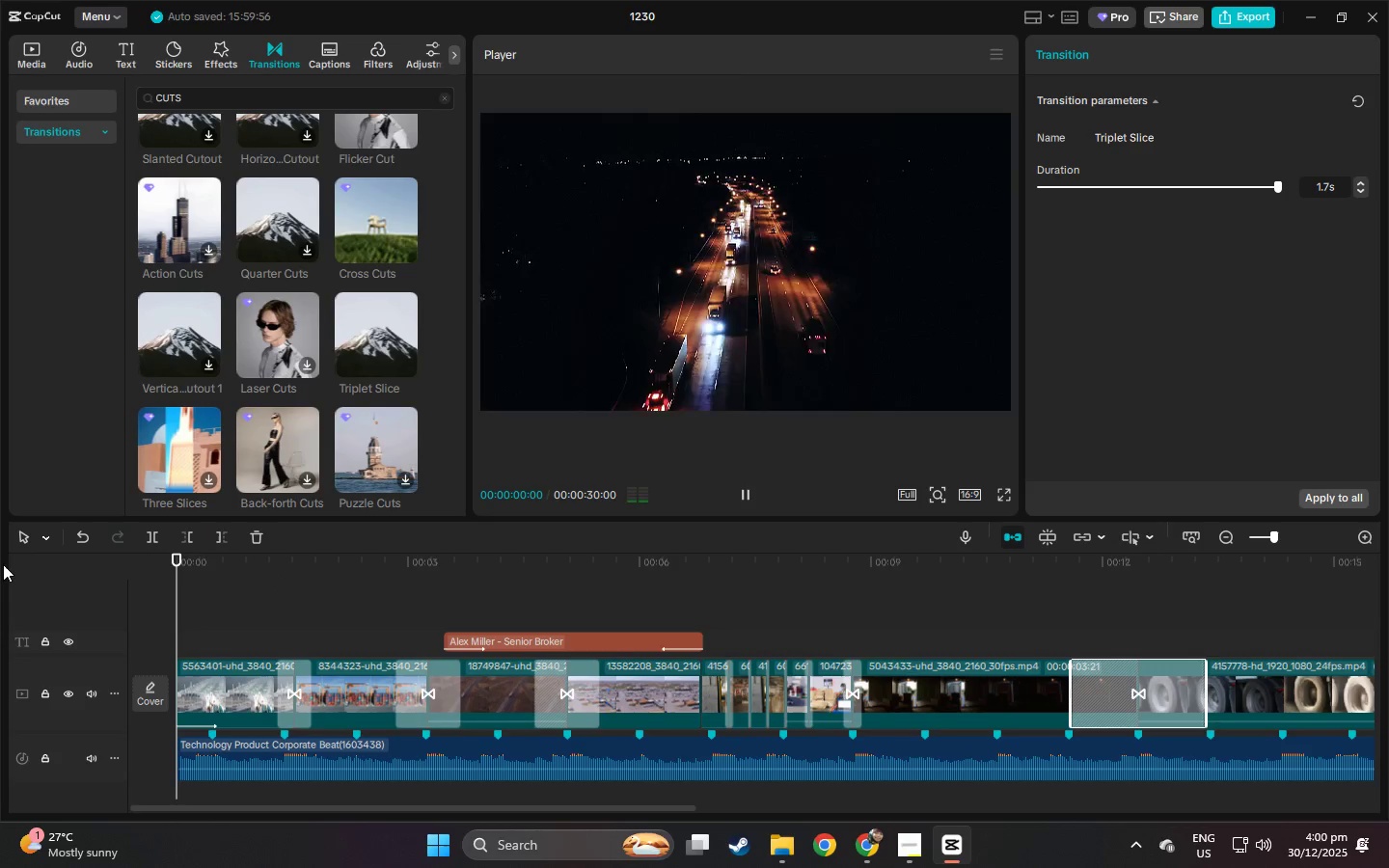 
key(Space)
 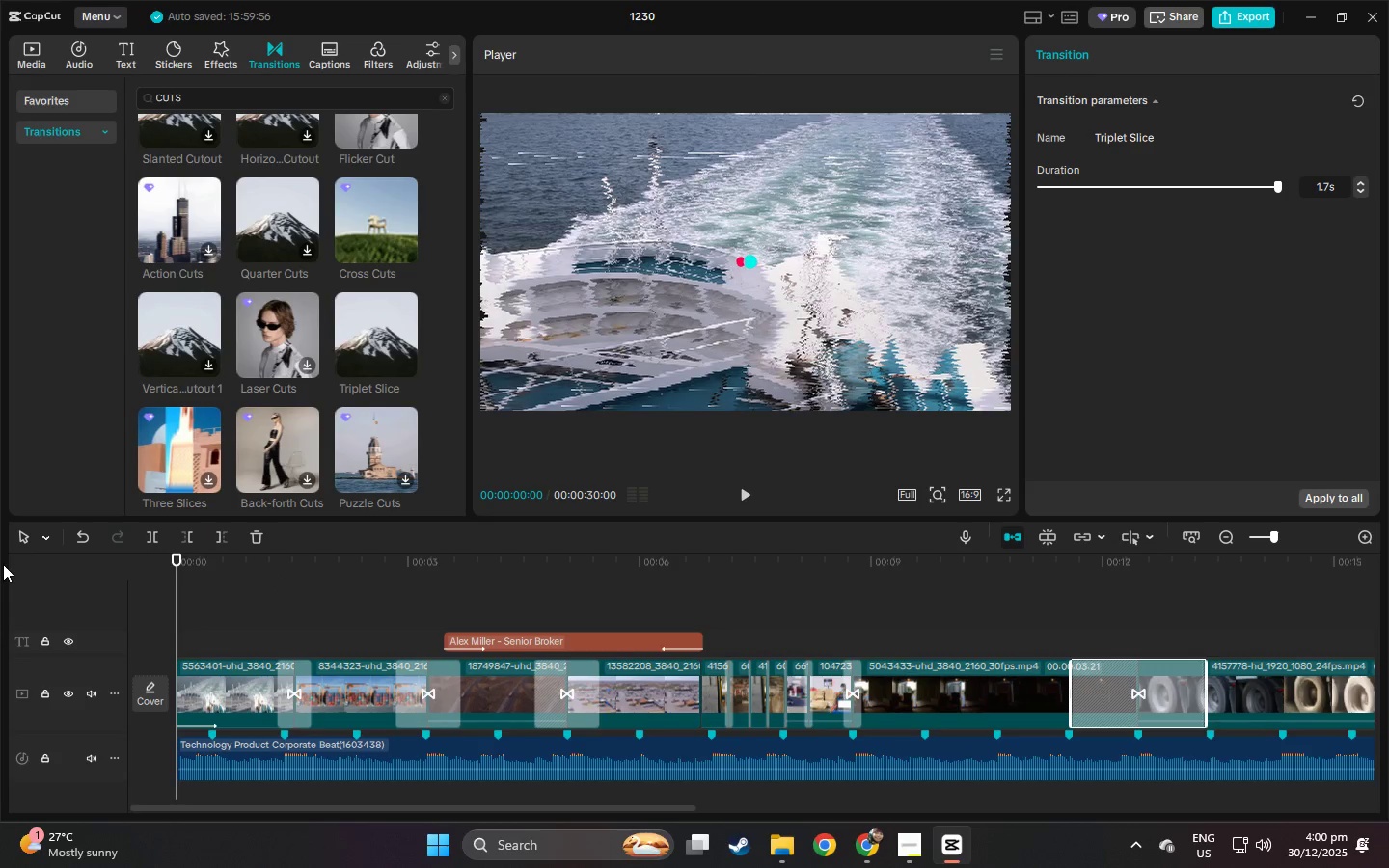 
key(Space)
 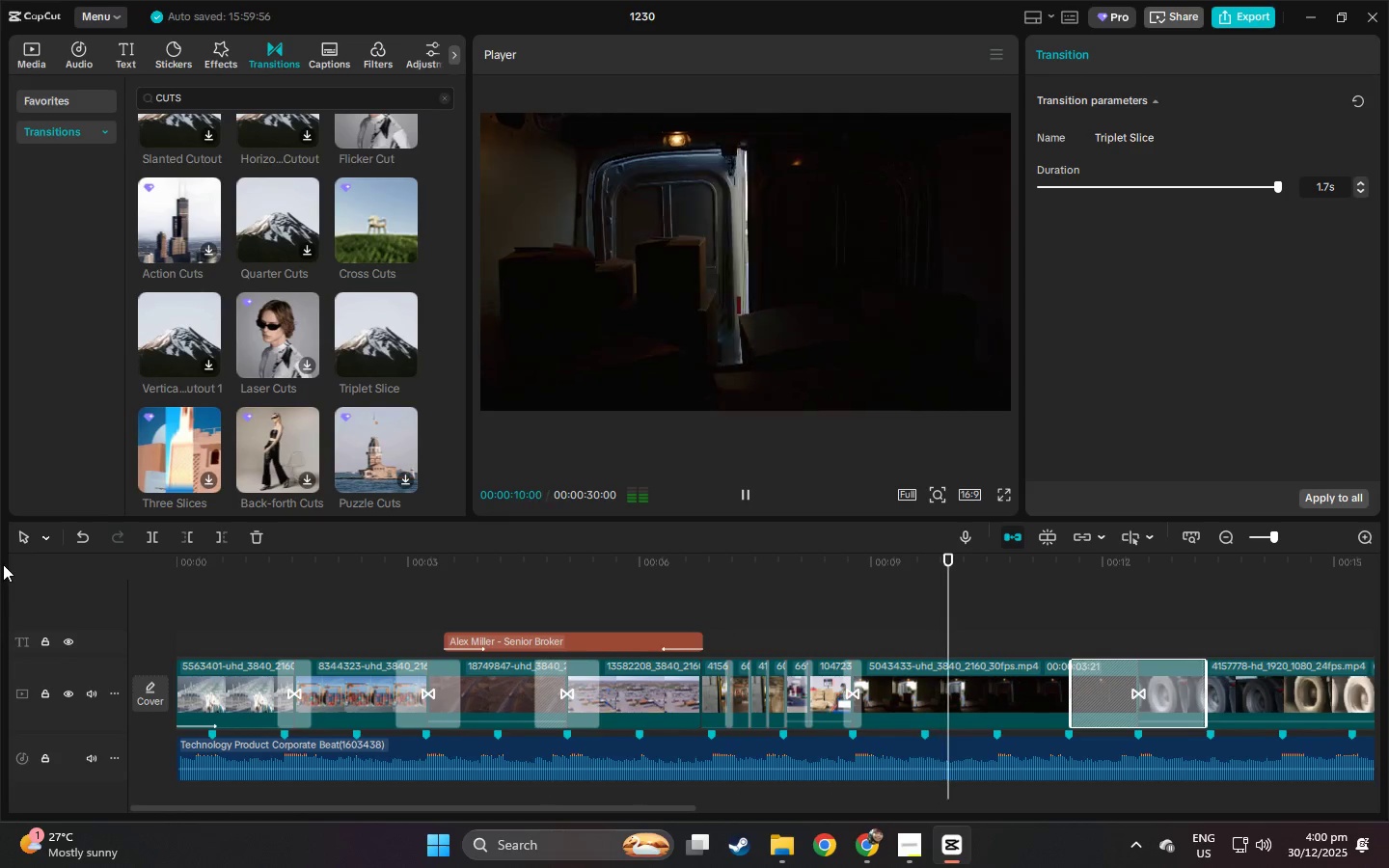 
wait(13.66)
 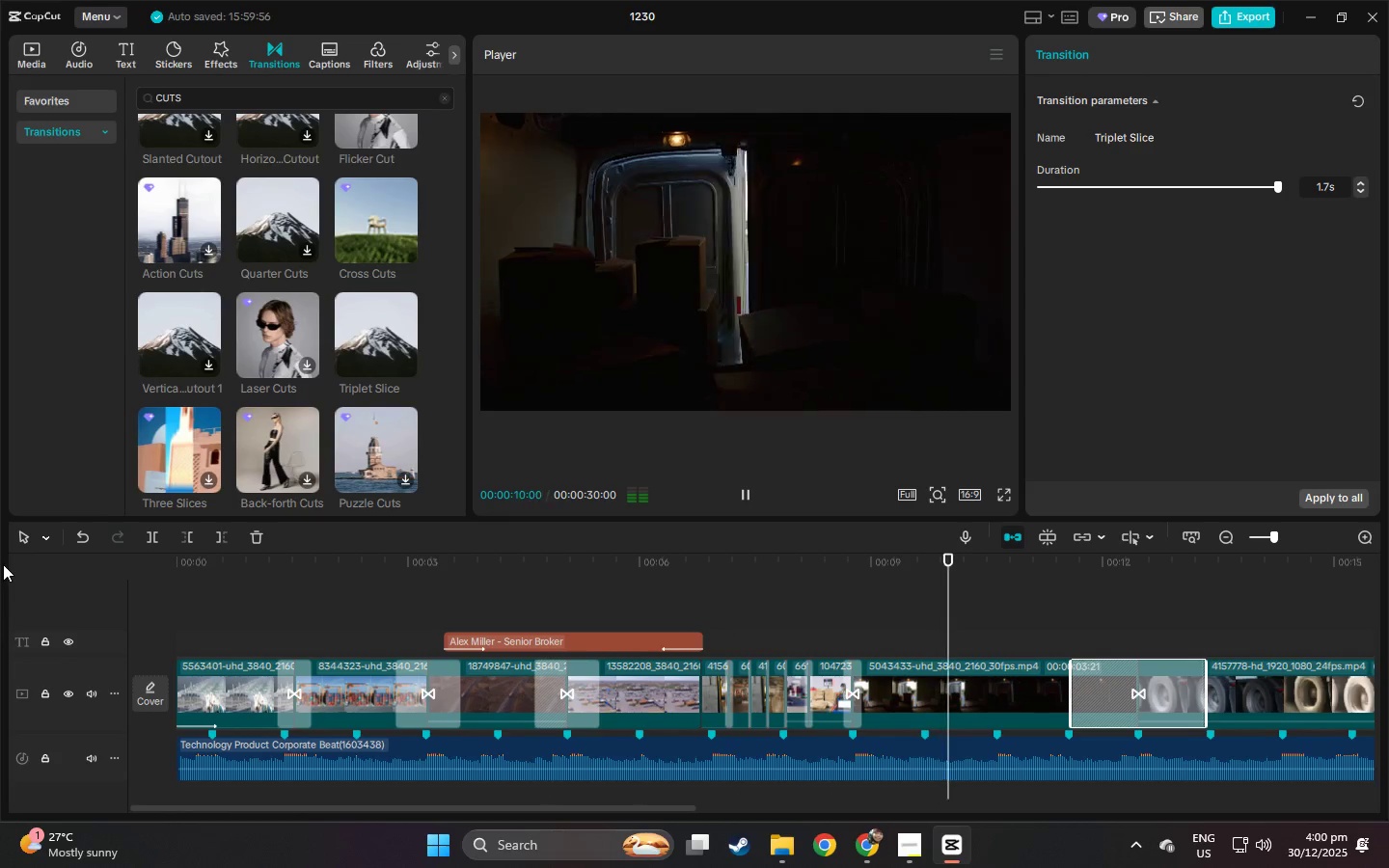 
key(Space)
 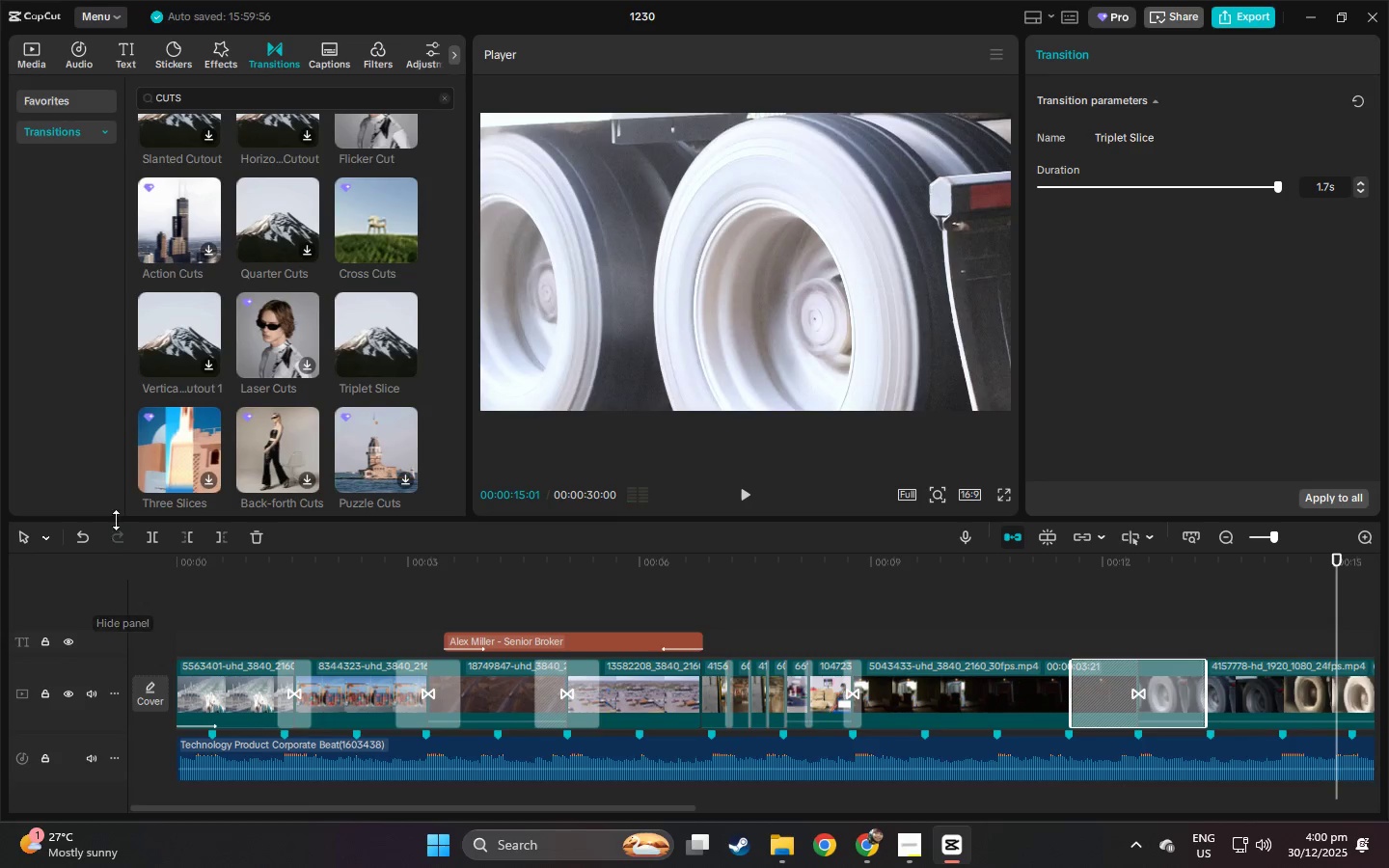 
scroll: coordinate [381, 408], scroll_direction: down, amount: 3.0
 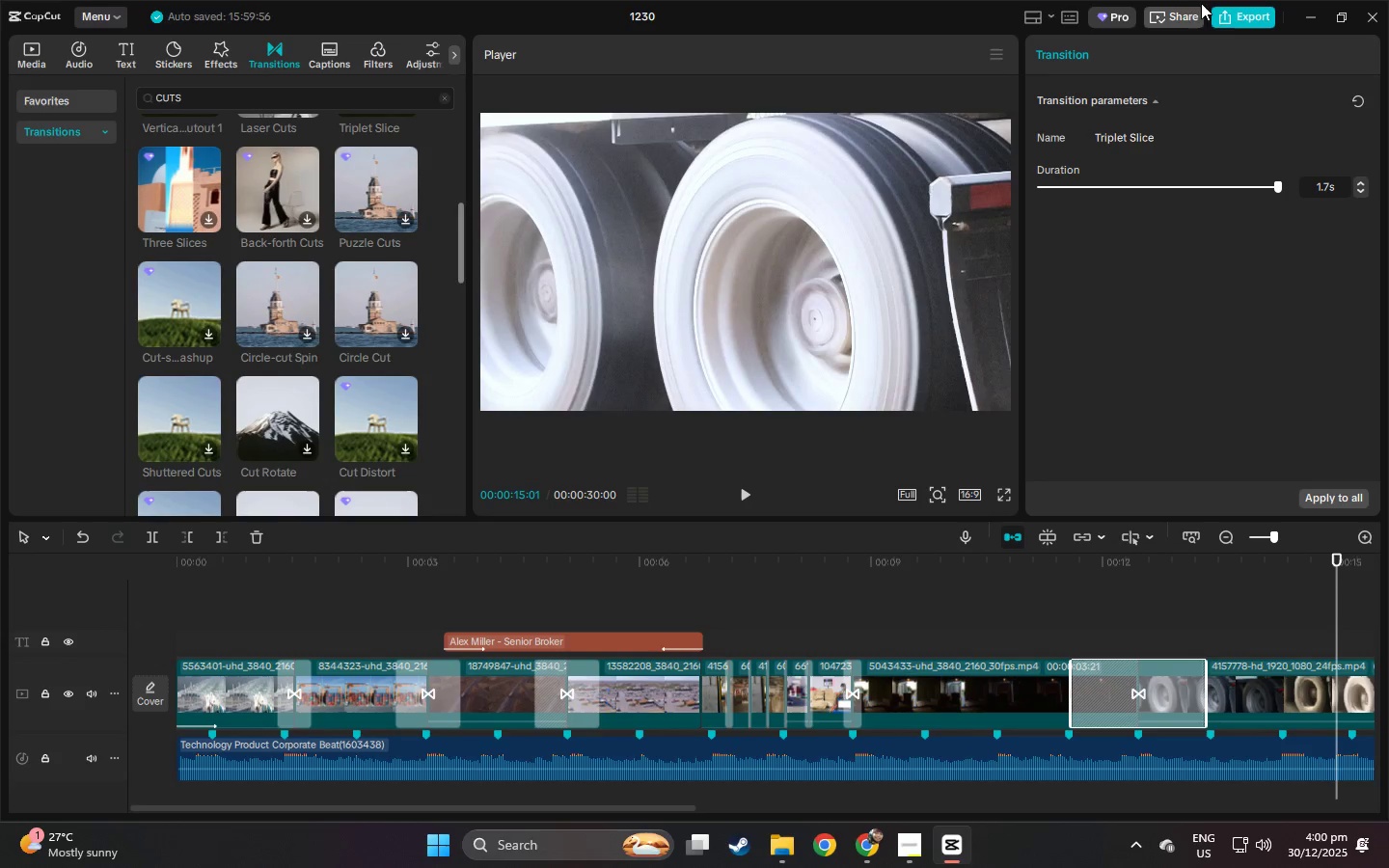 
left_click([1226, 18])
 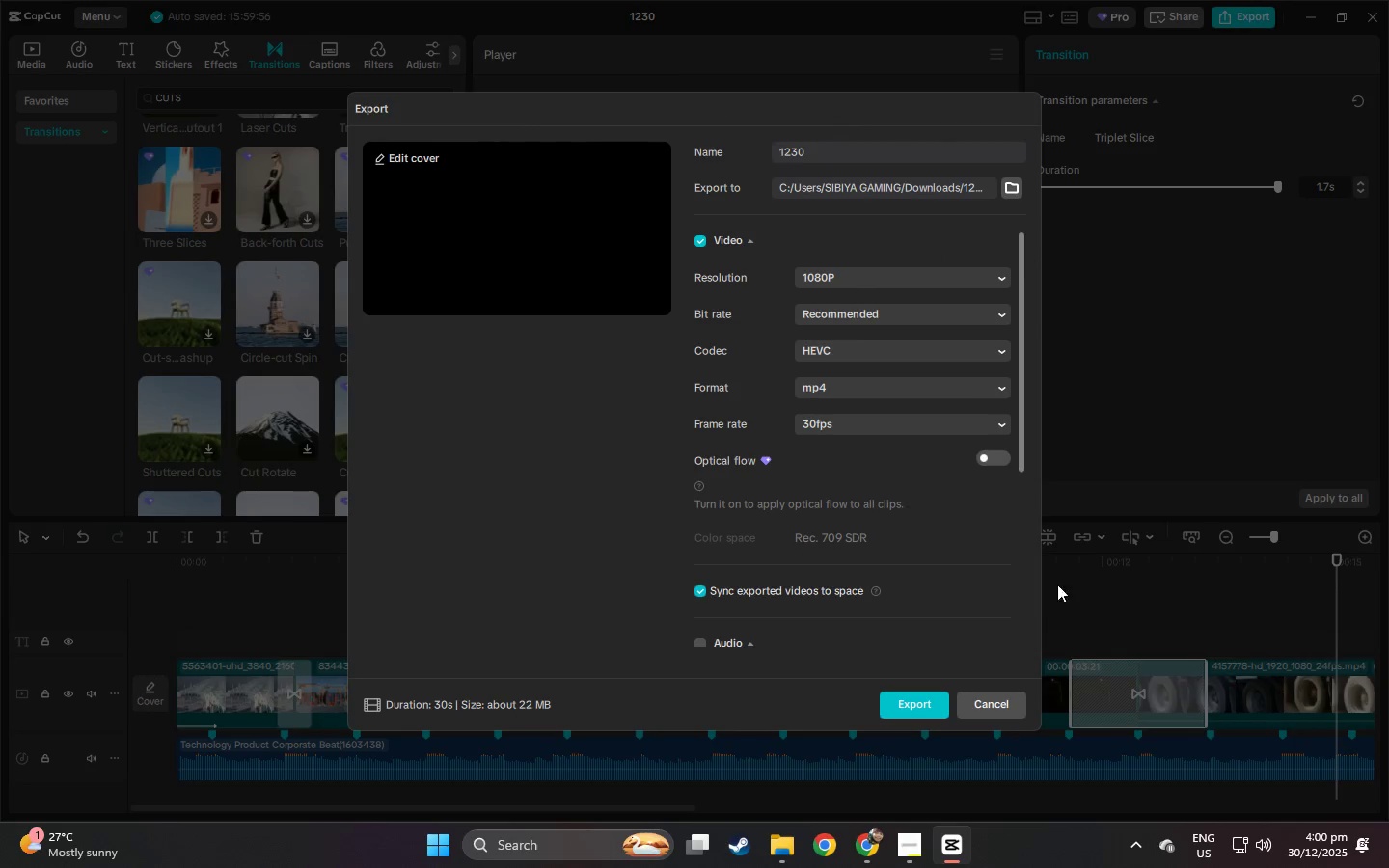 
left_click([1011, 700])
 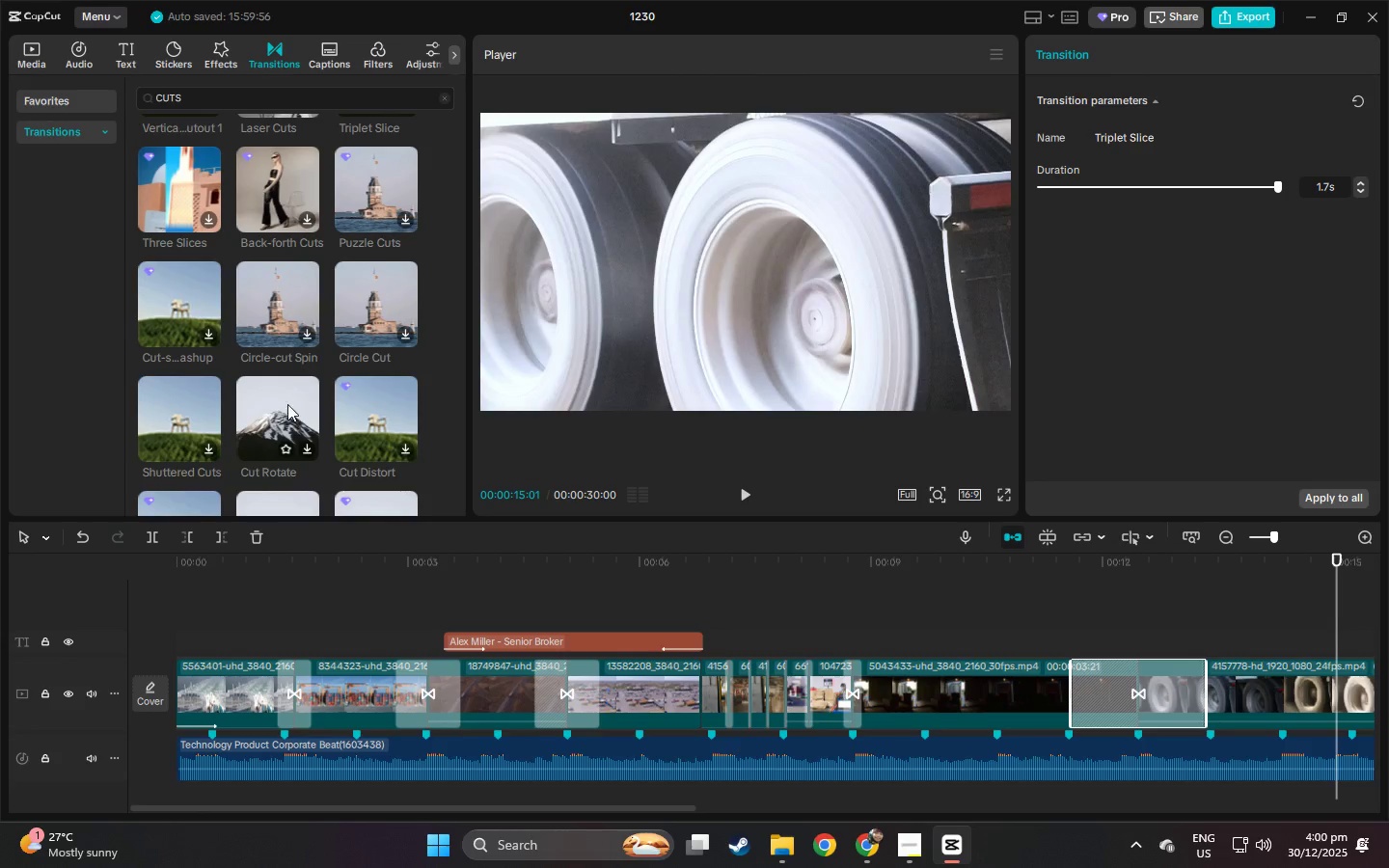 
mouse_move([206, 420])
 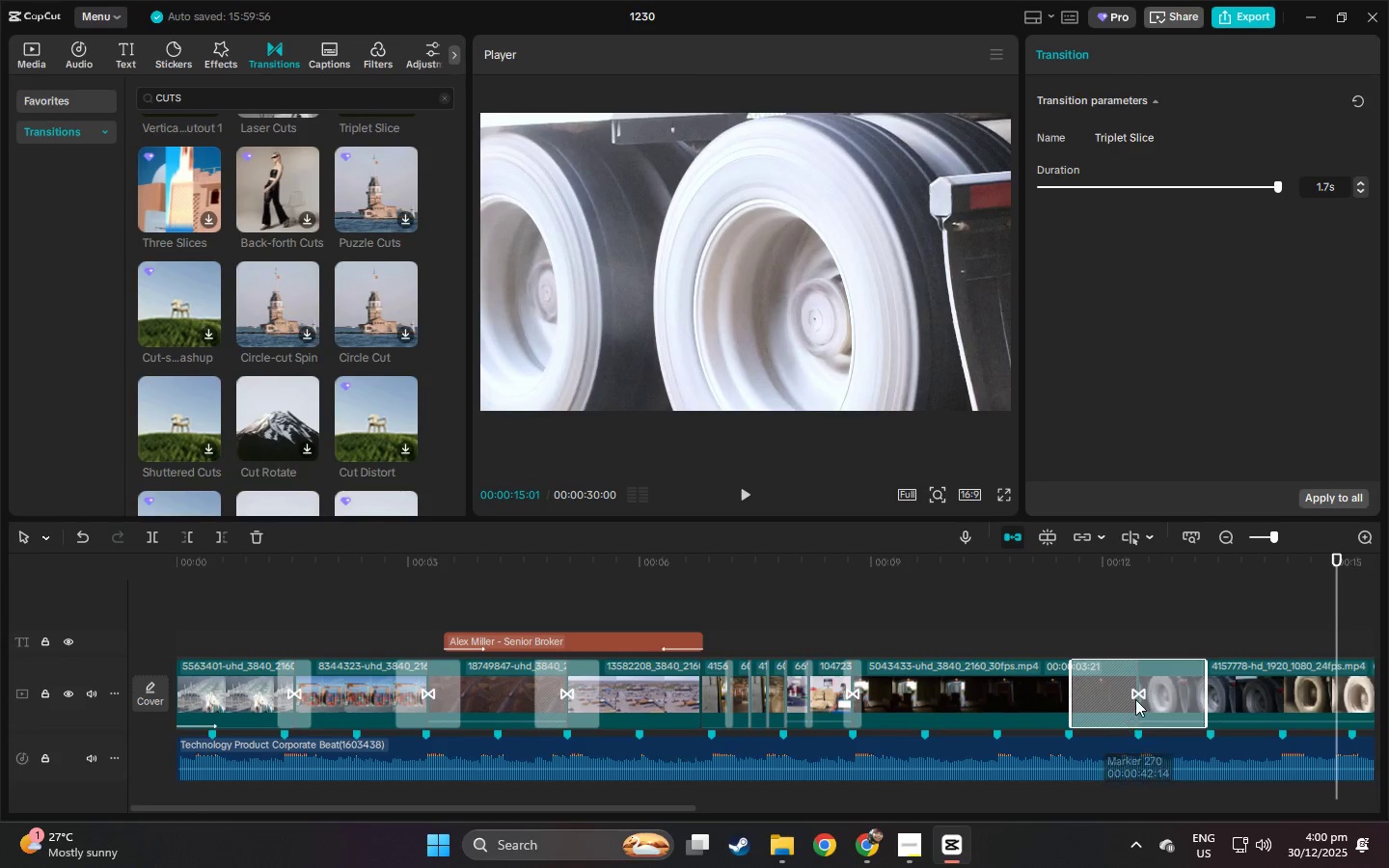 
left_click([1135, 699])
 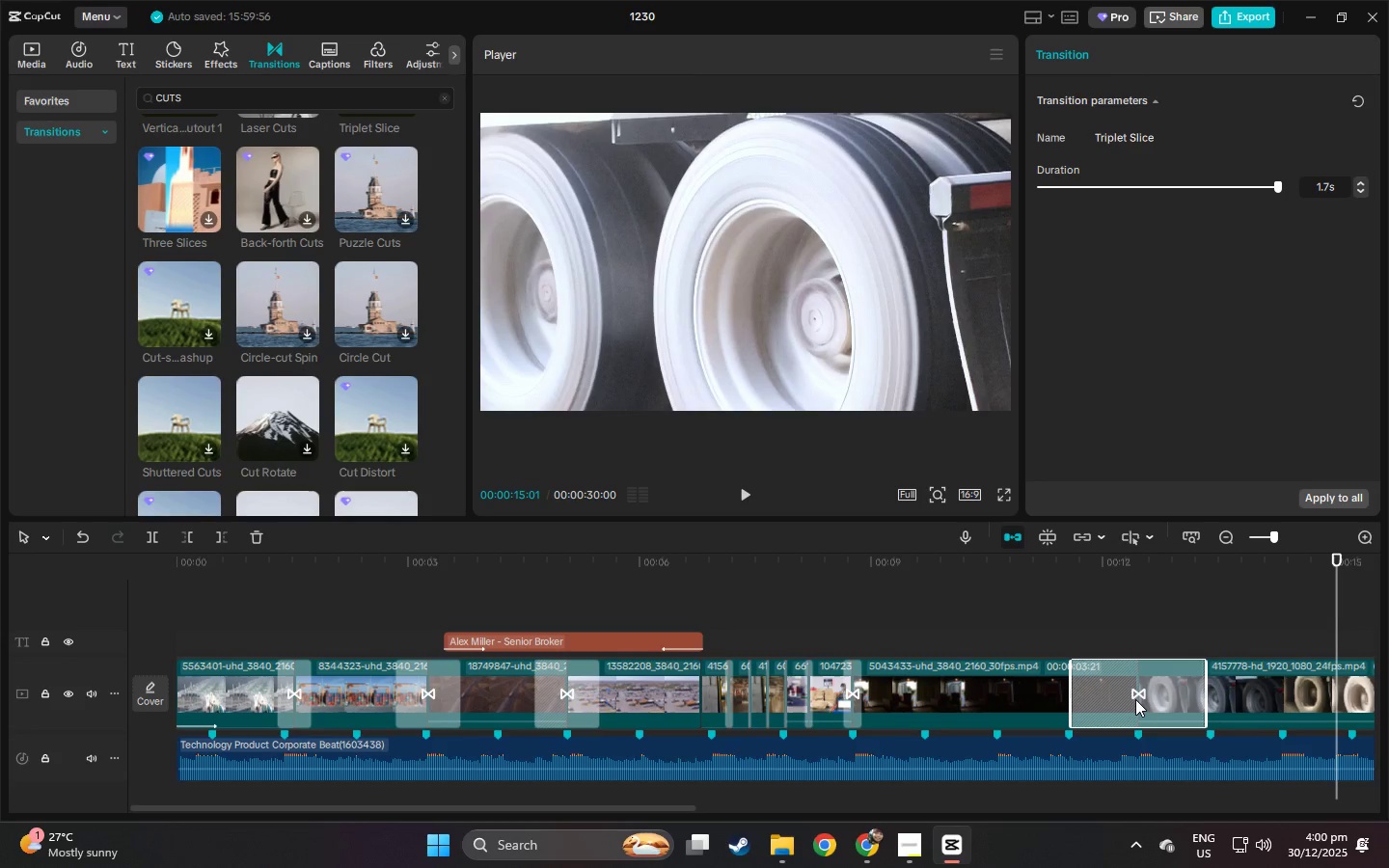 
key(Delete)
 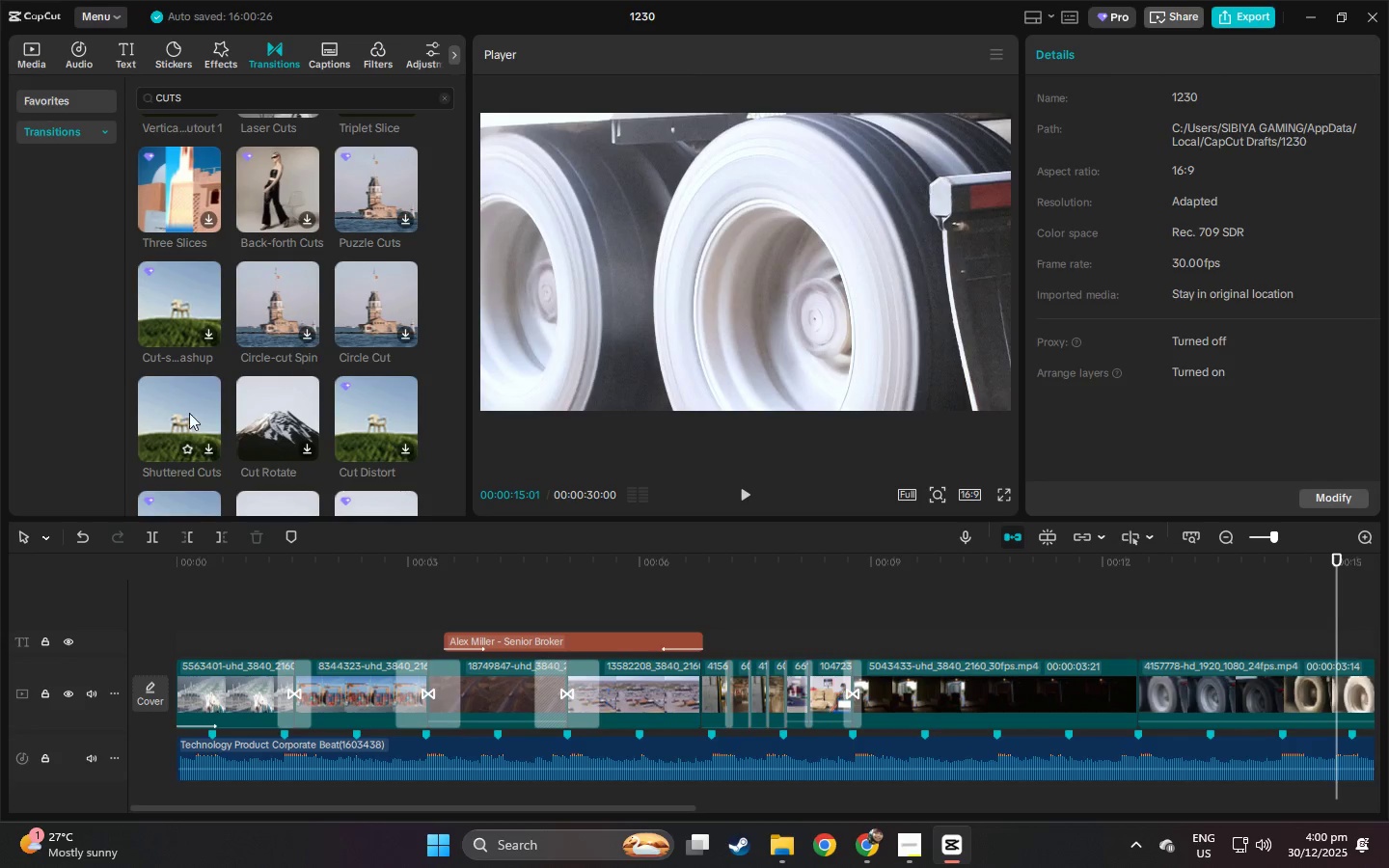 
left_click_drag(start_coordinate=[180, 408], to_coordinate=[1099, 692])
 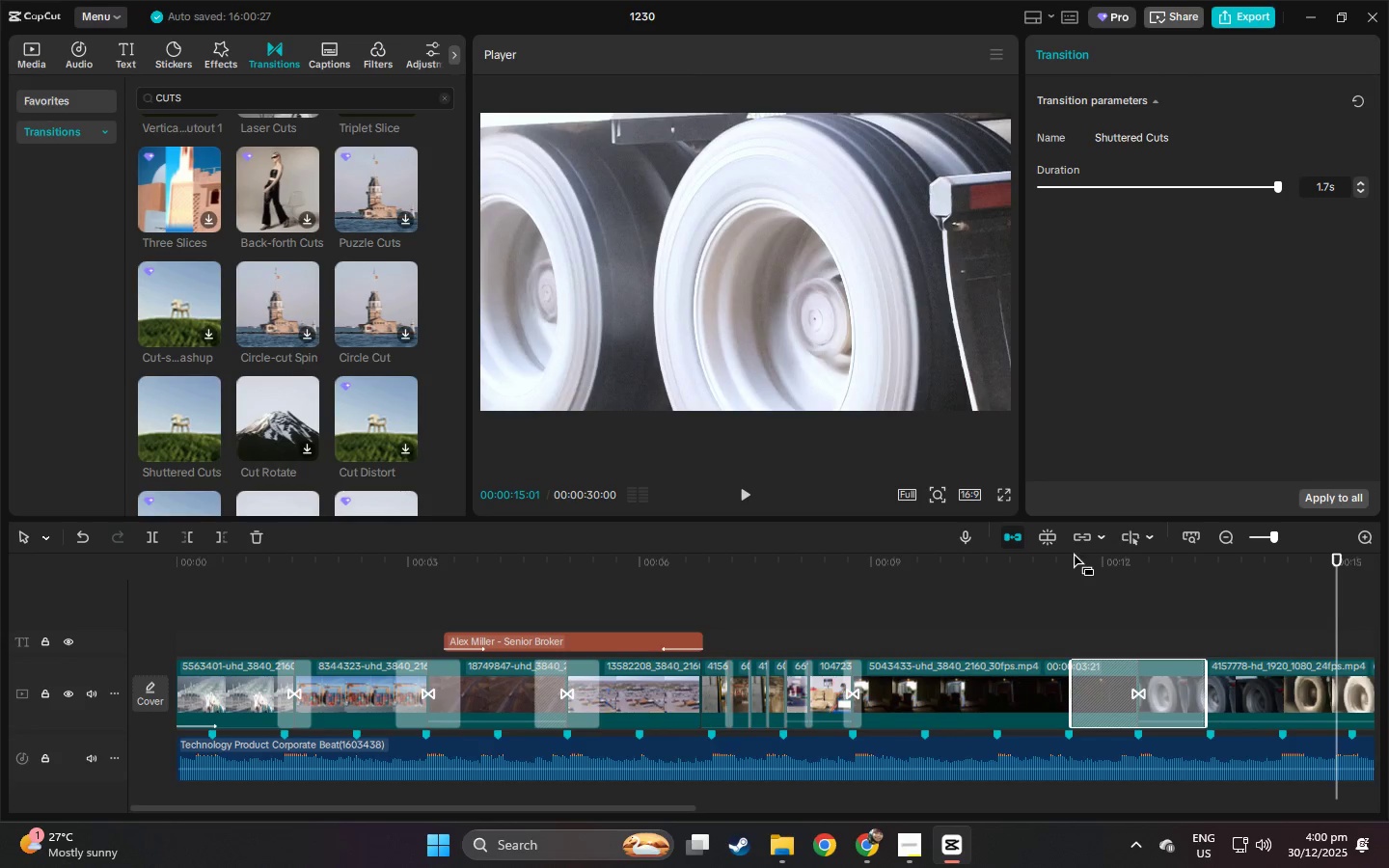 
left_click_drag(start_coordinate=[1073, 552], to_coordinate=[1073, 557])
 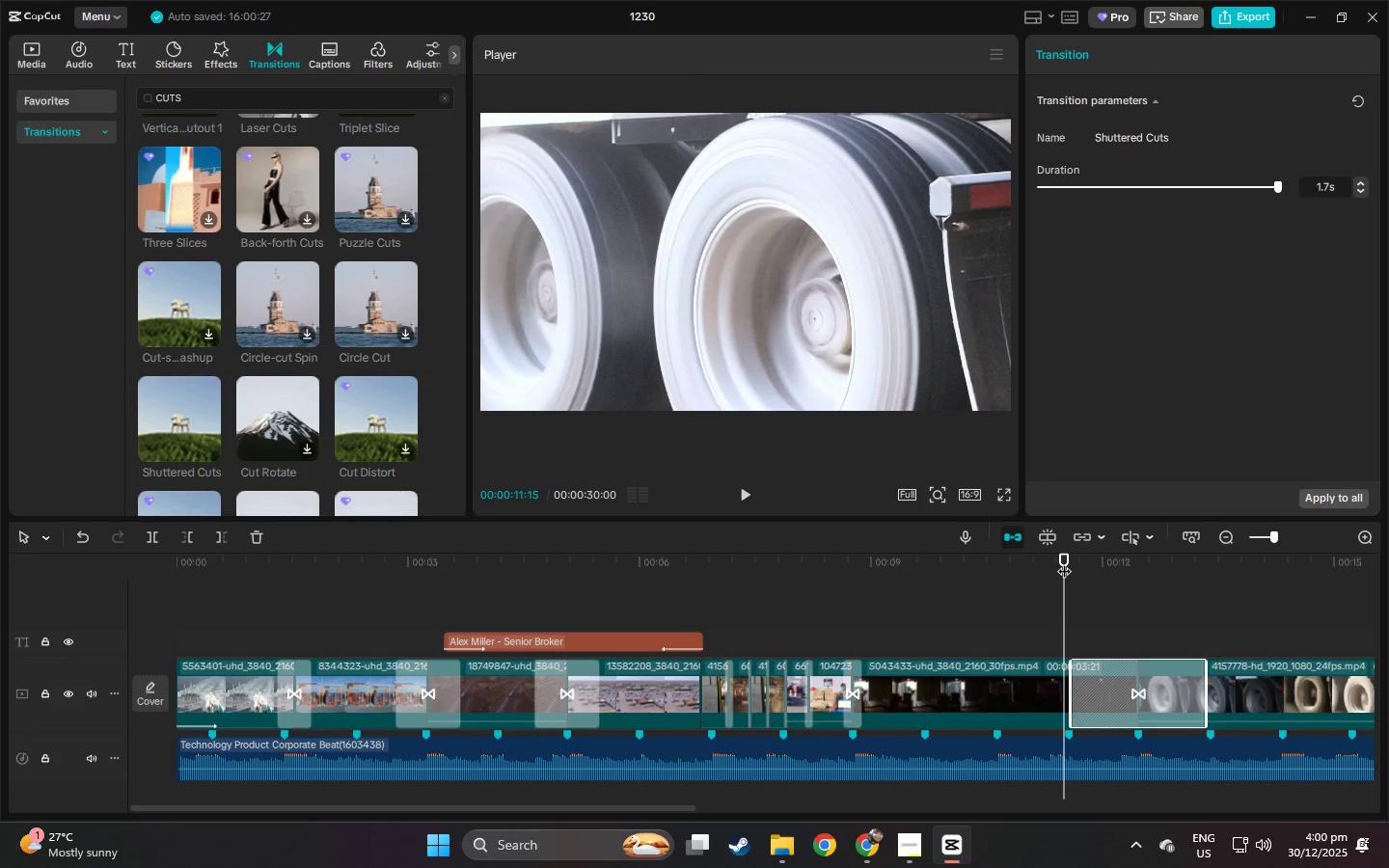 
key(Space)
 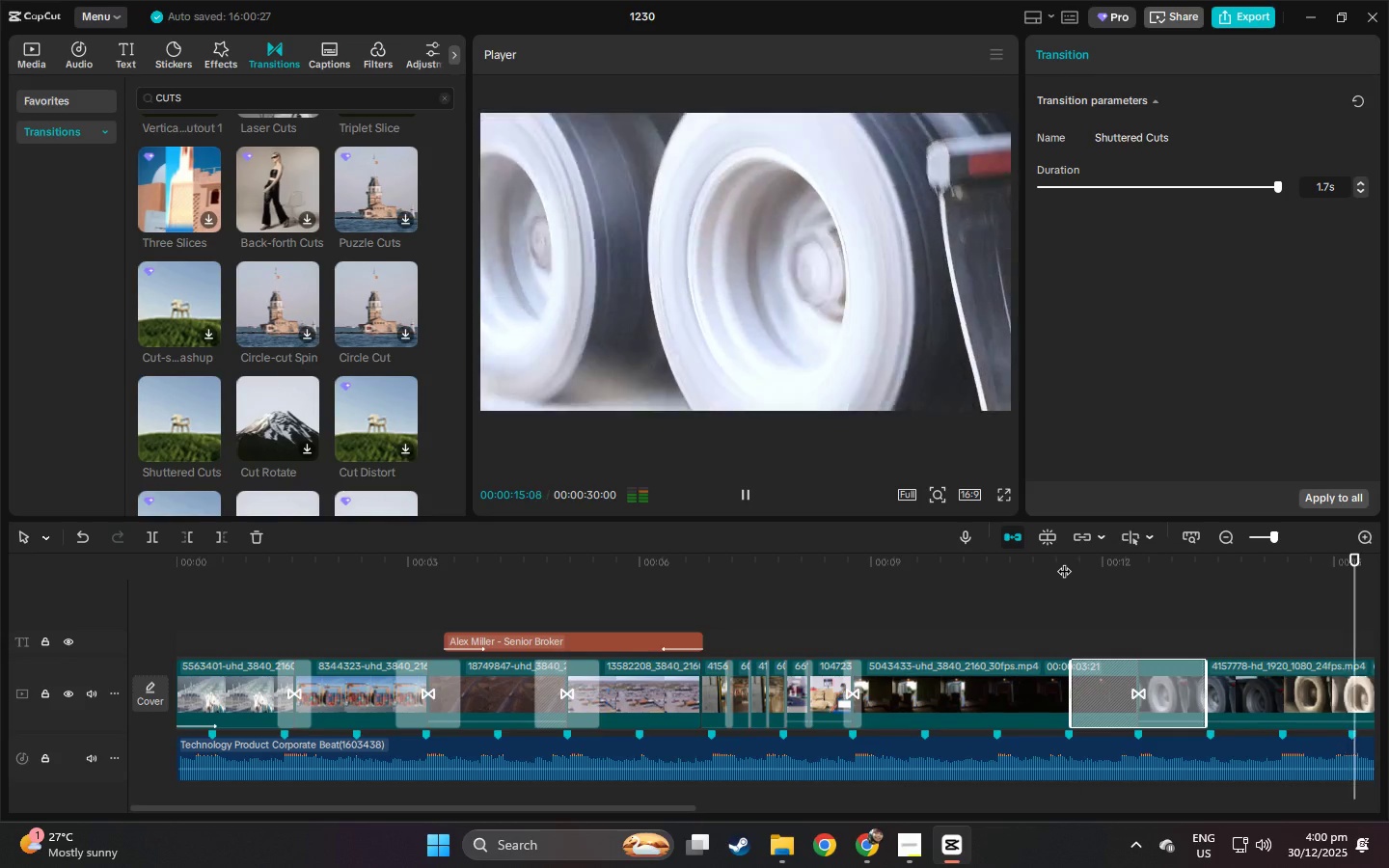 
wait(5.11)
 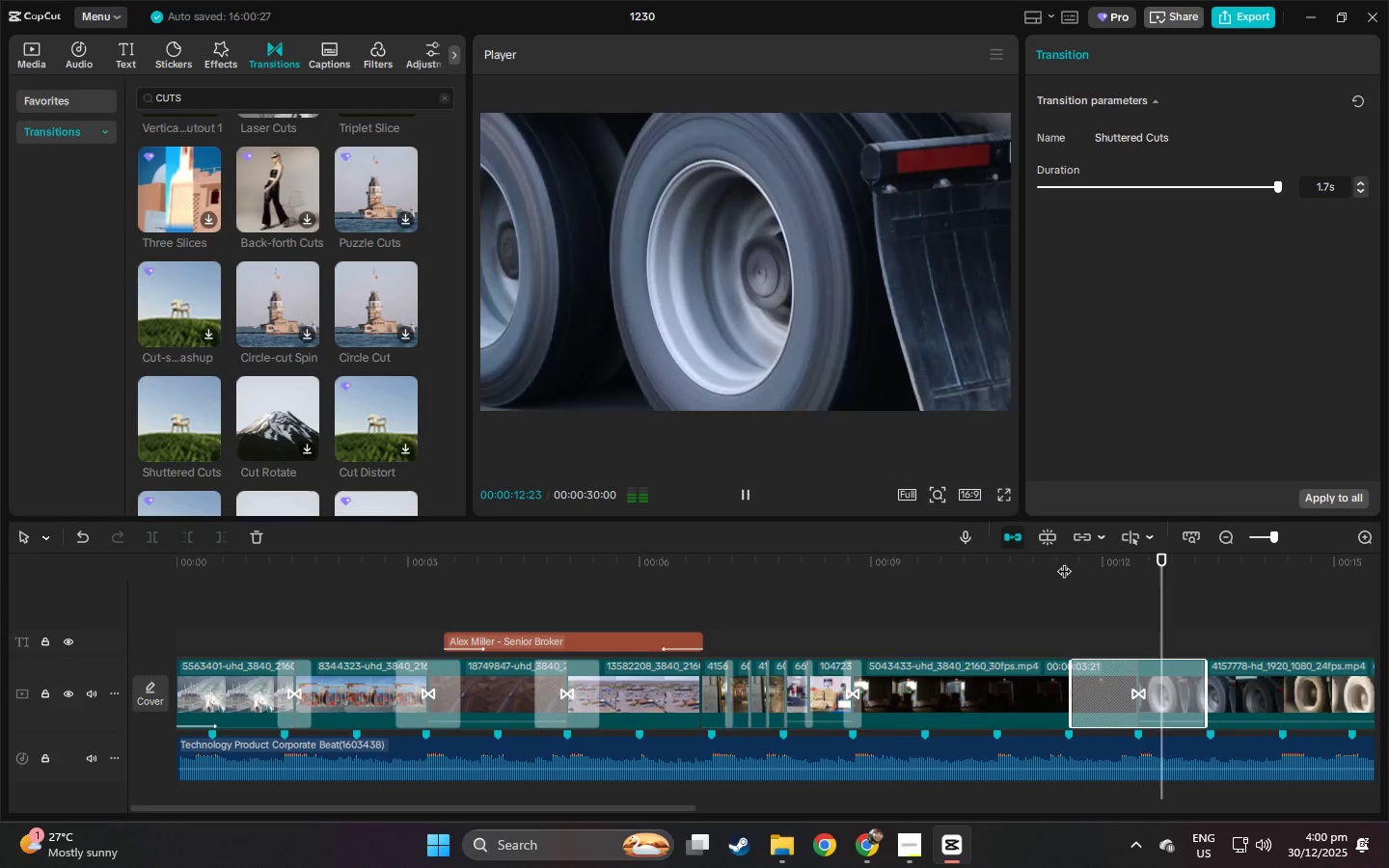 
left_click([744, 500])
 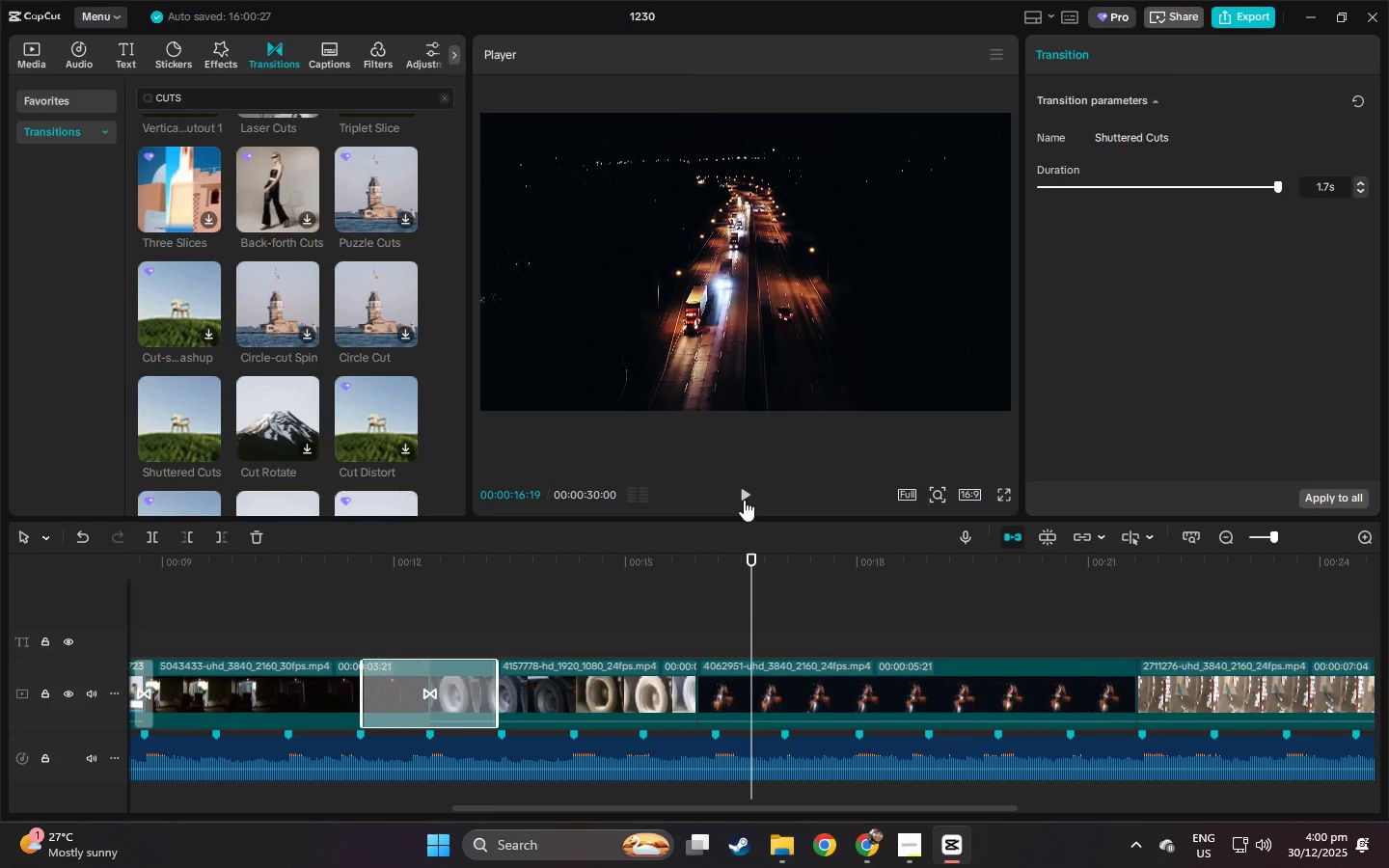 
wait(30.42)
 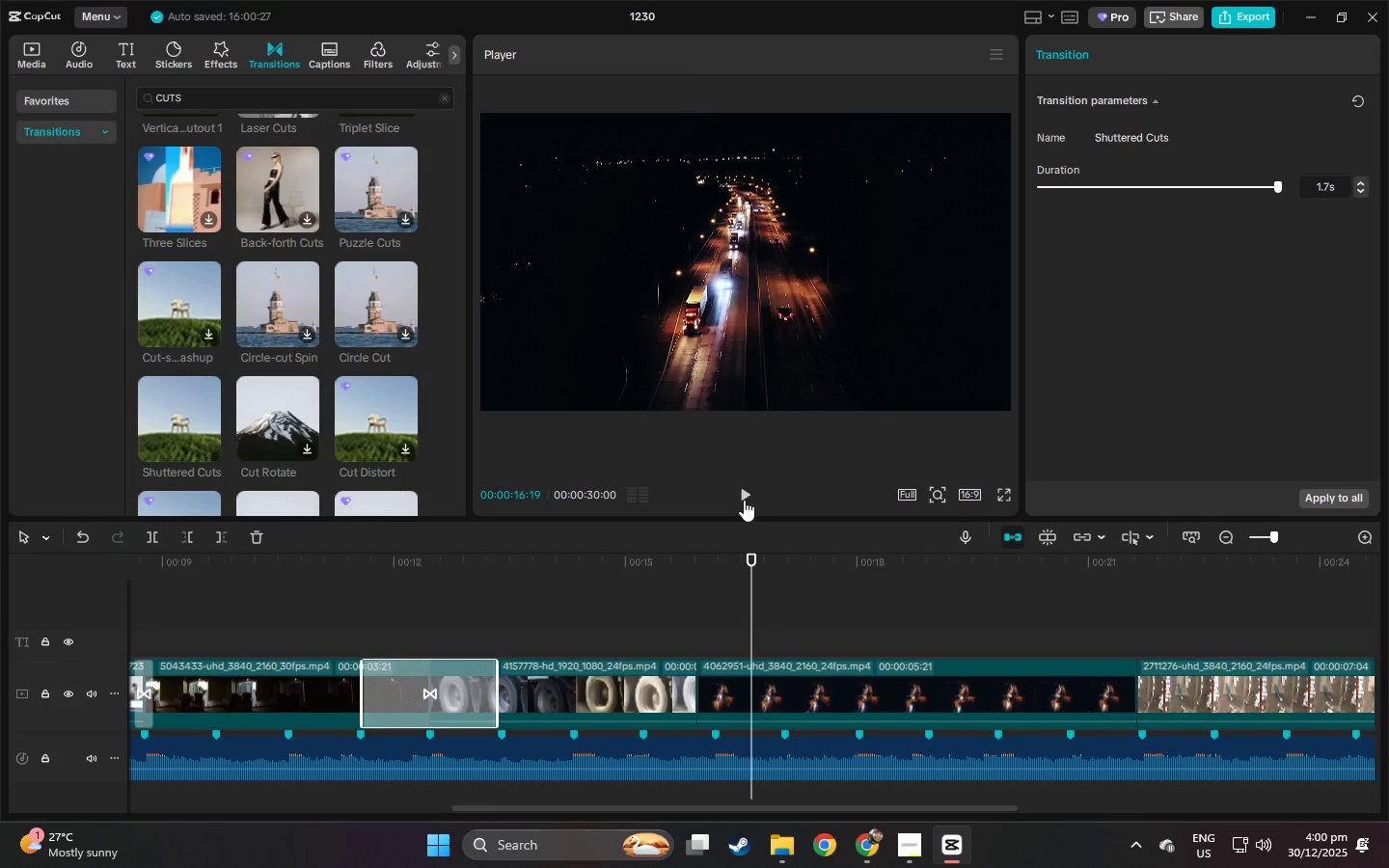 
left_click_drag(start_coordinate=[269, 555], to_coordinate=[26, 572])
 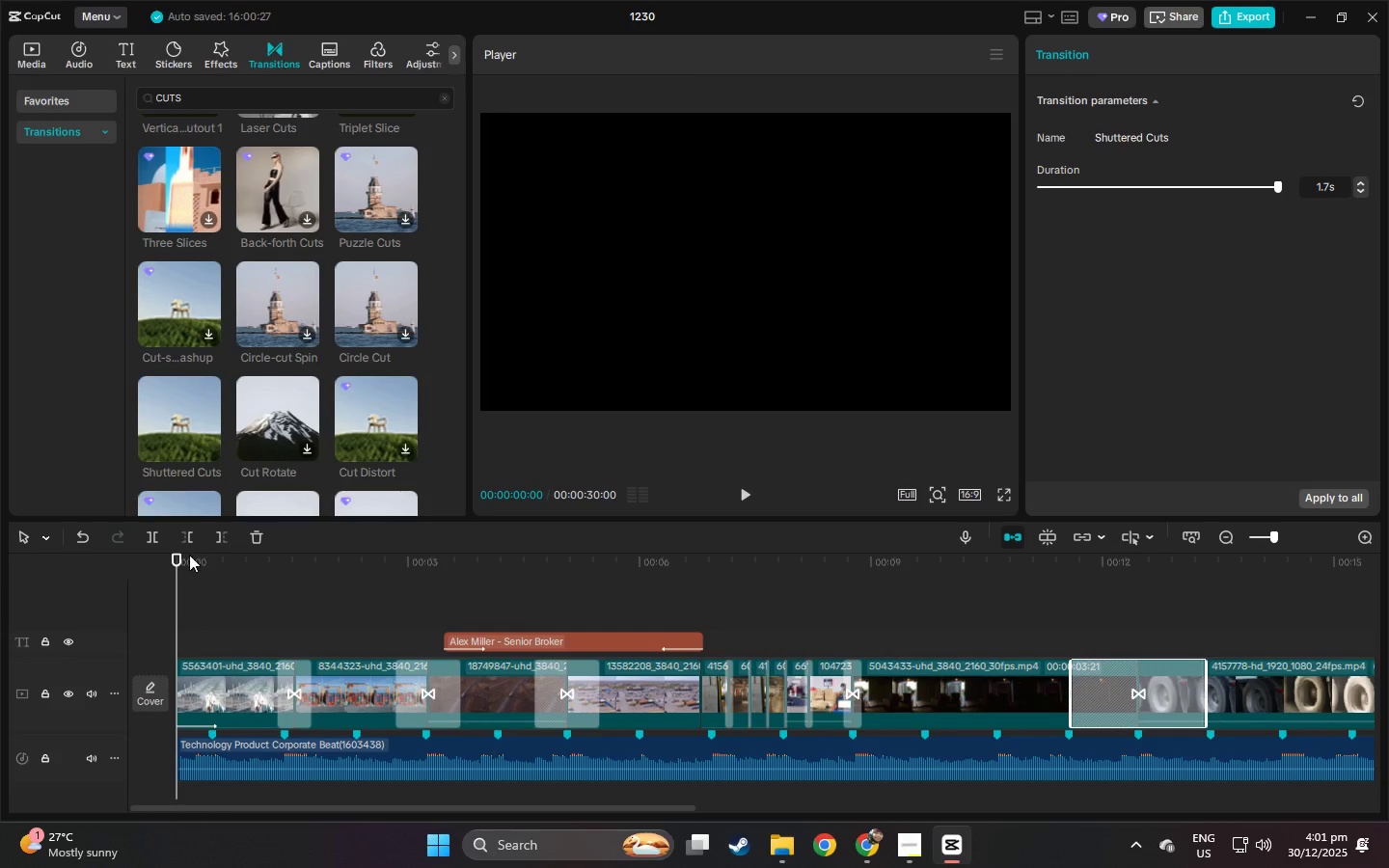 
key(Space)
 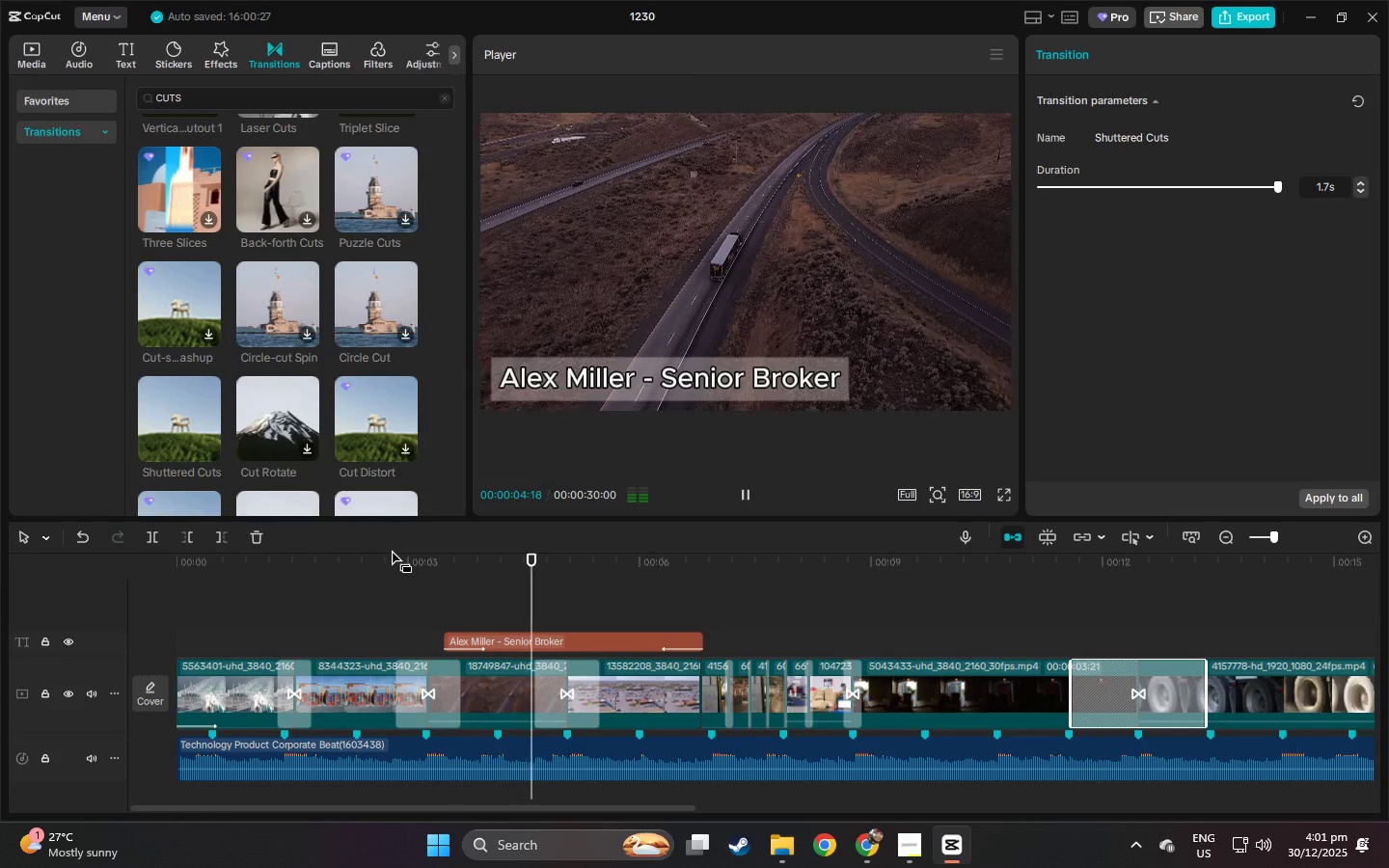 
wait(6.2)
 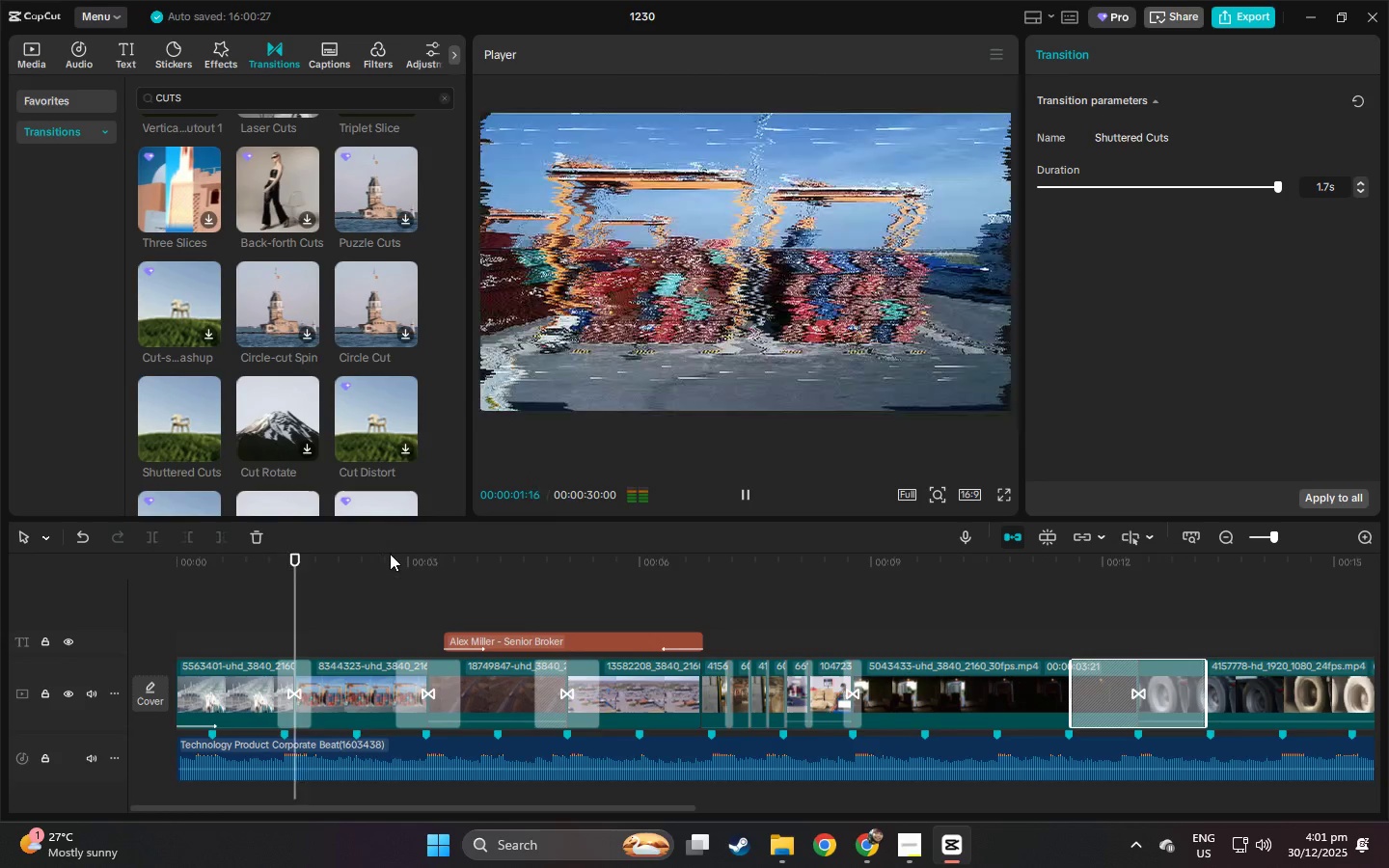 
key(Alt+AltLeft)
 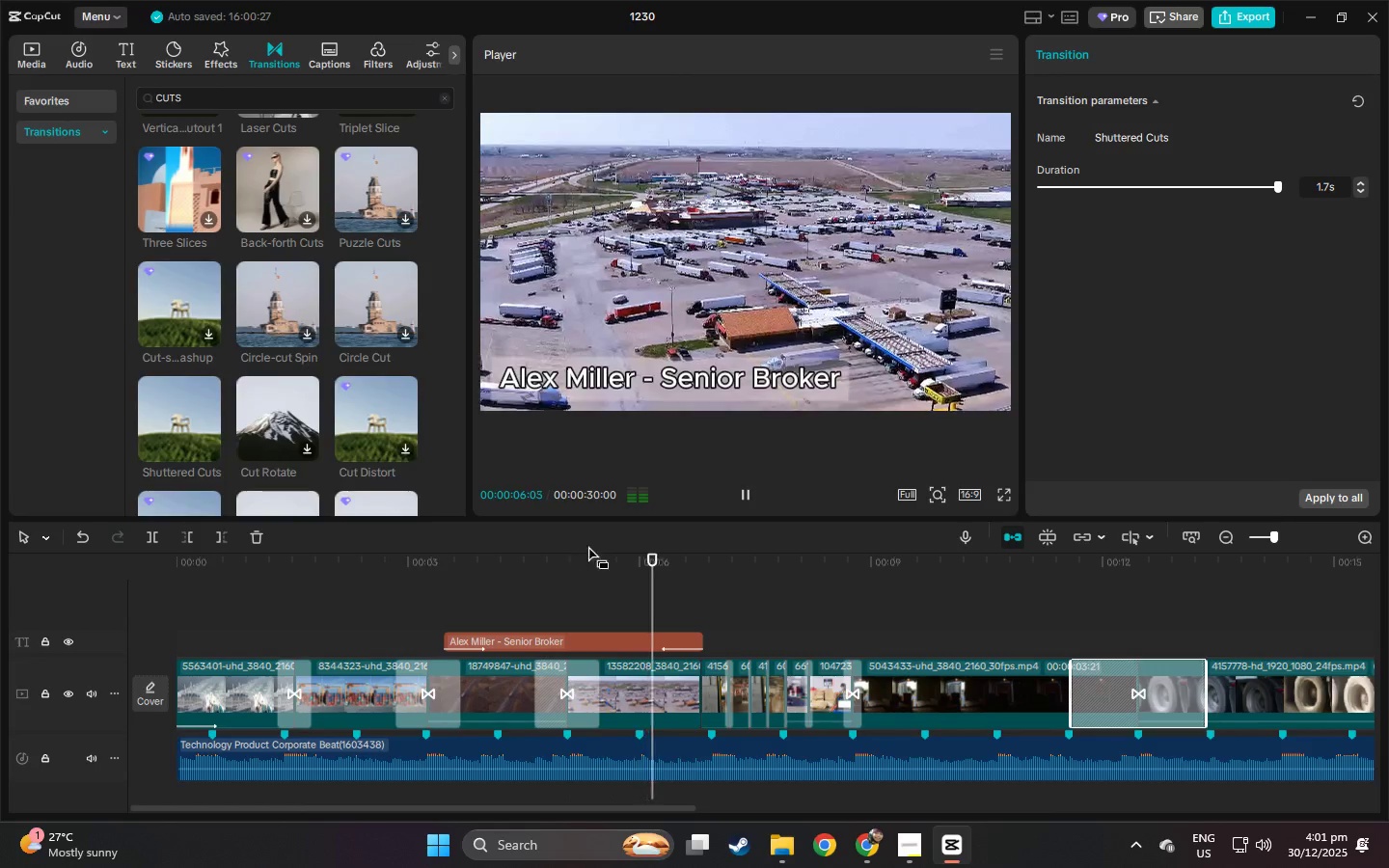 
key(Alt+Tab)